 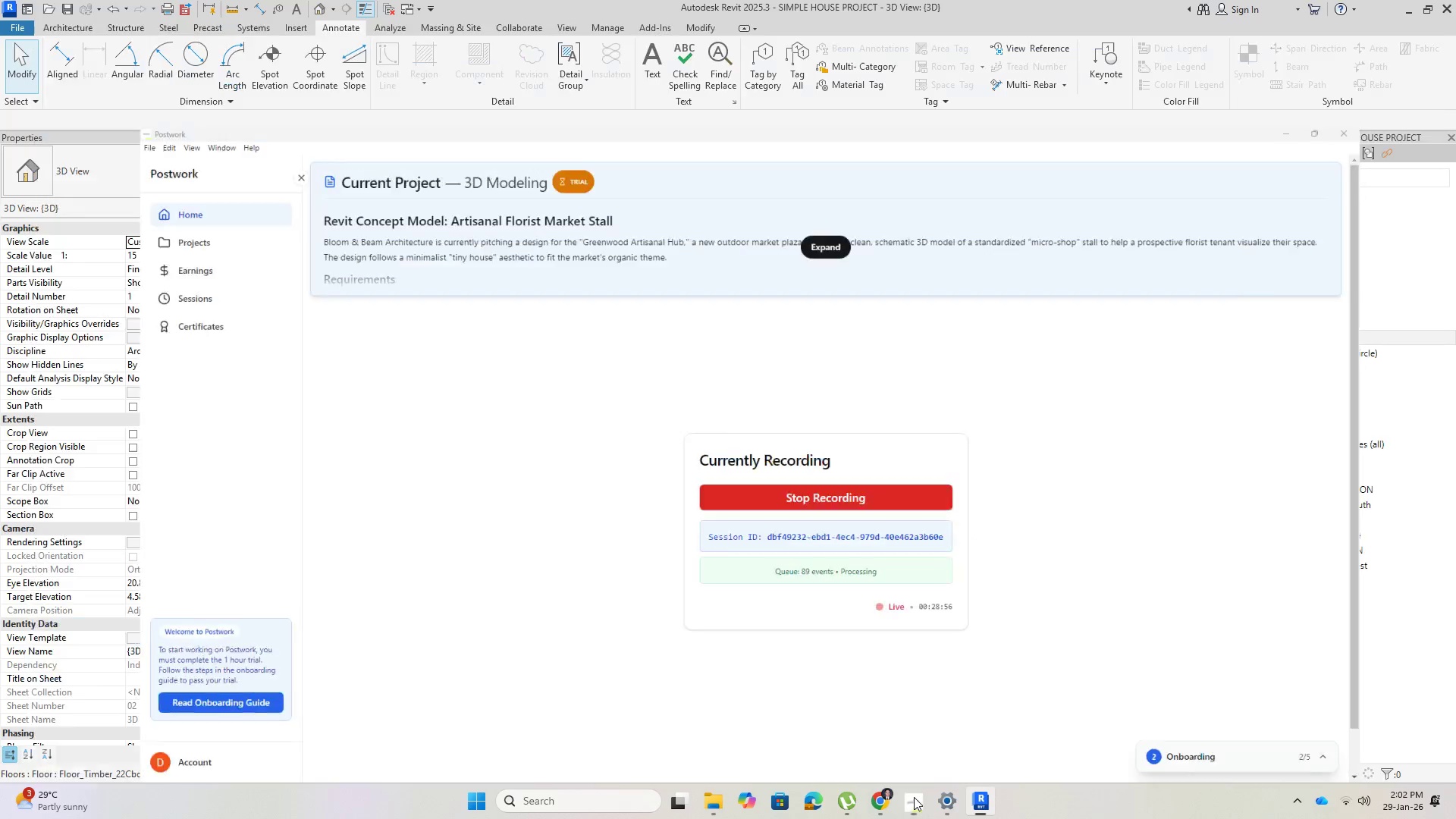 
scroll: coordinate [785, 413], scroll_direction: down, amount: 9.0
 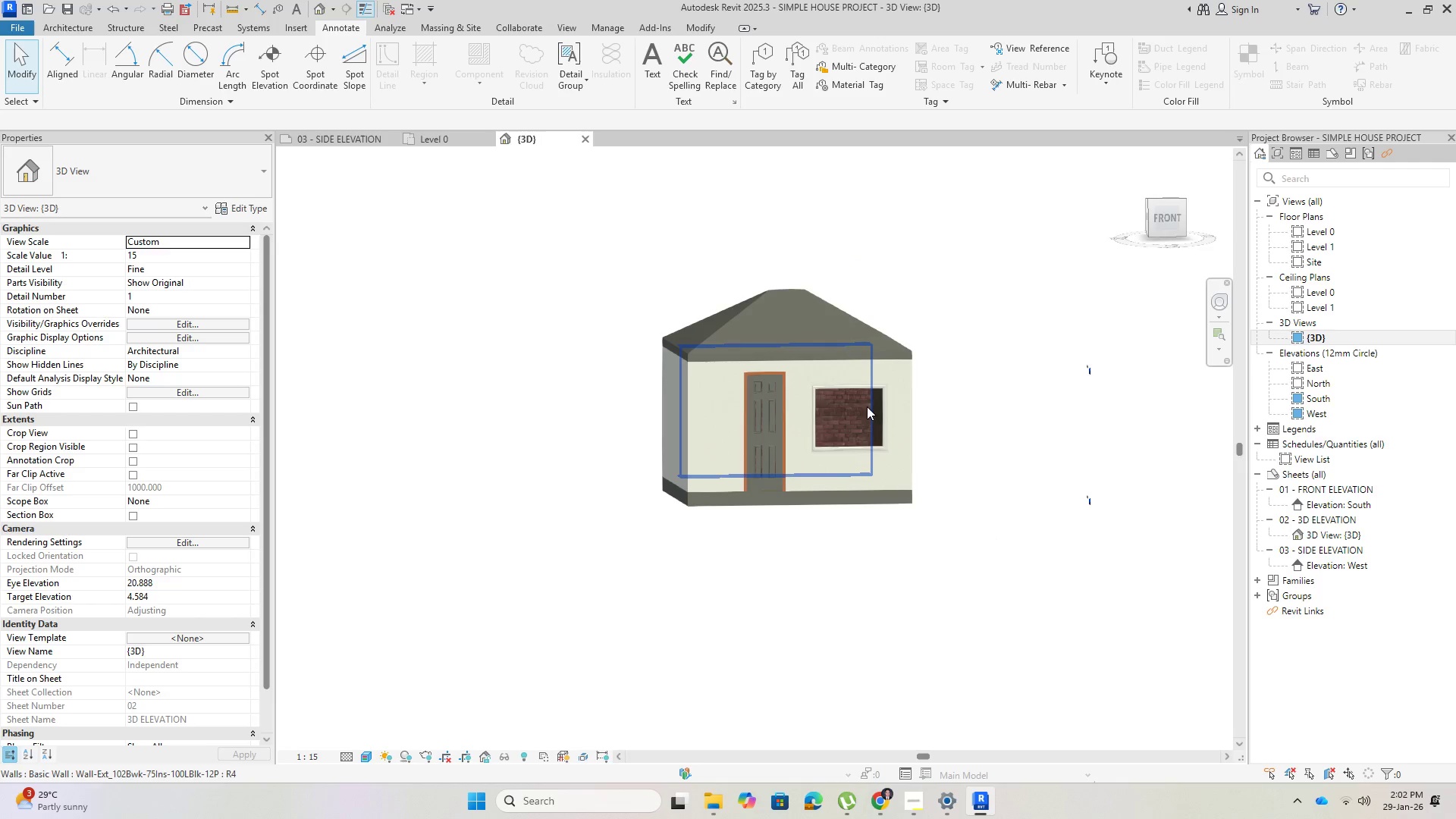 
hold_key(key=ShiftLeft, duration=1.53)
 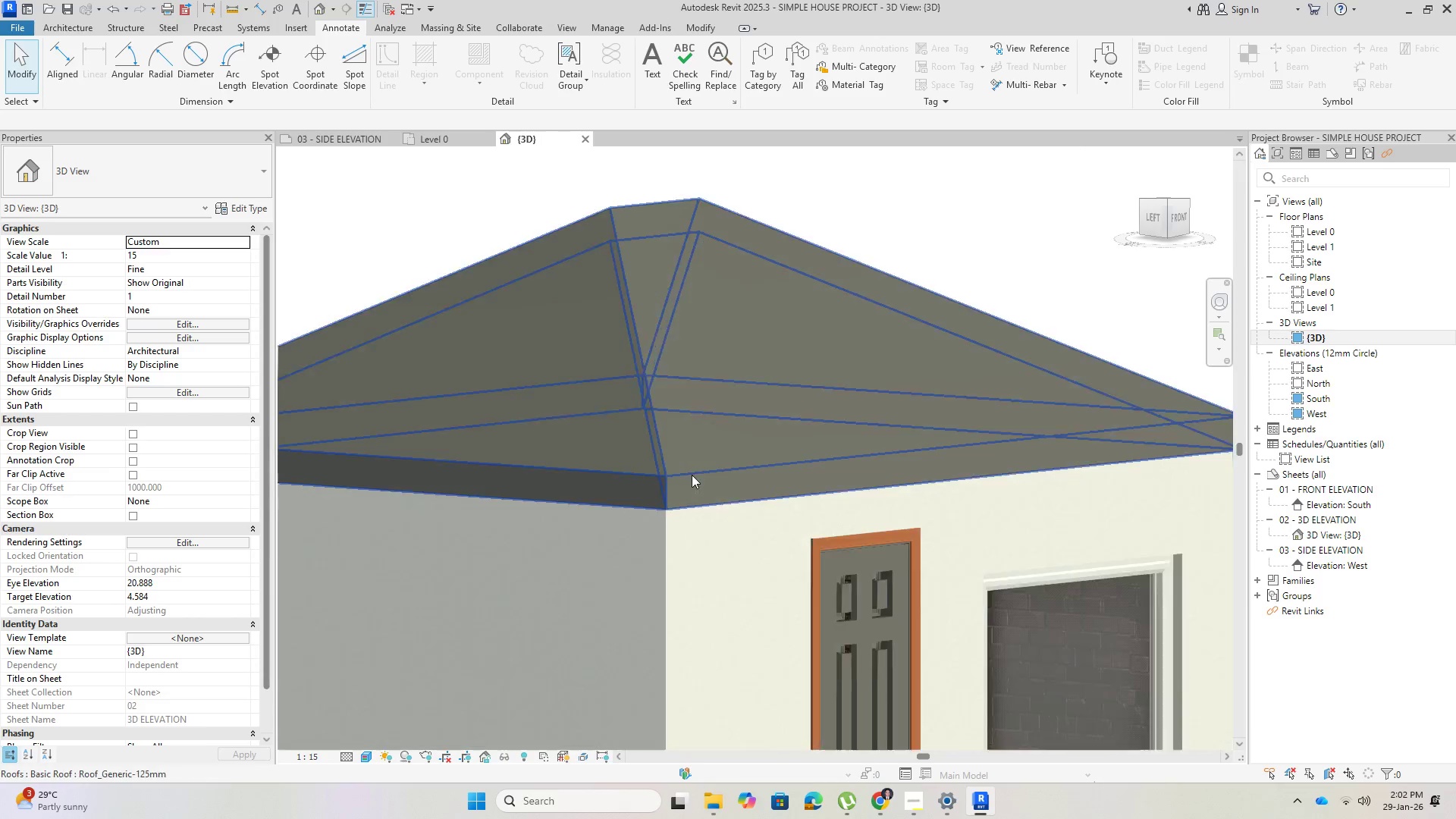 
scroll: coordinate [806, 301], scroll_direction: up, amount: 8.0
 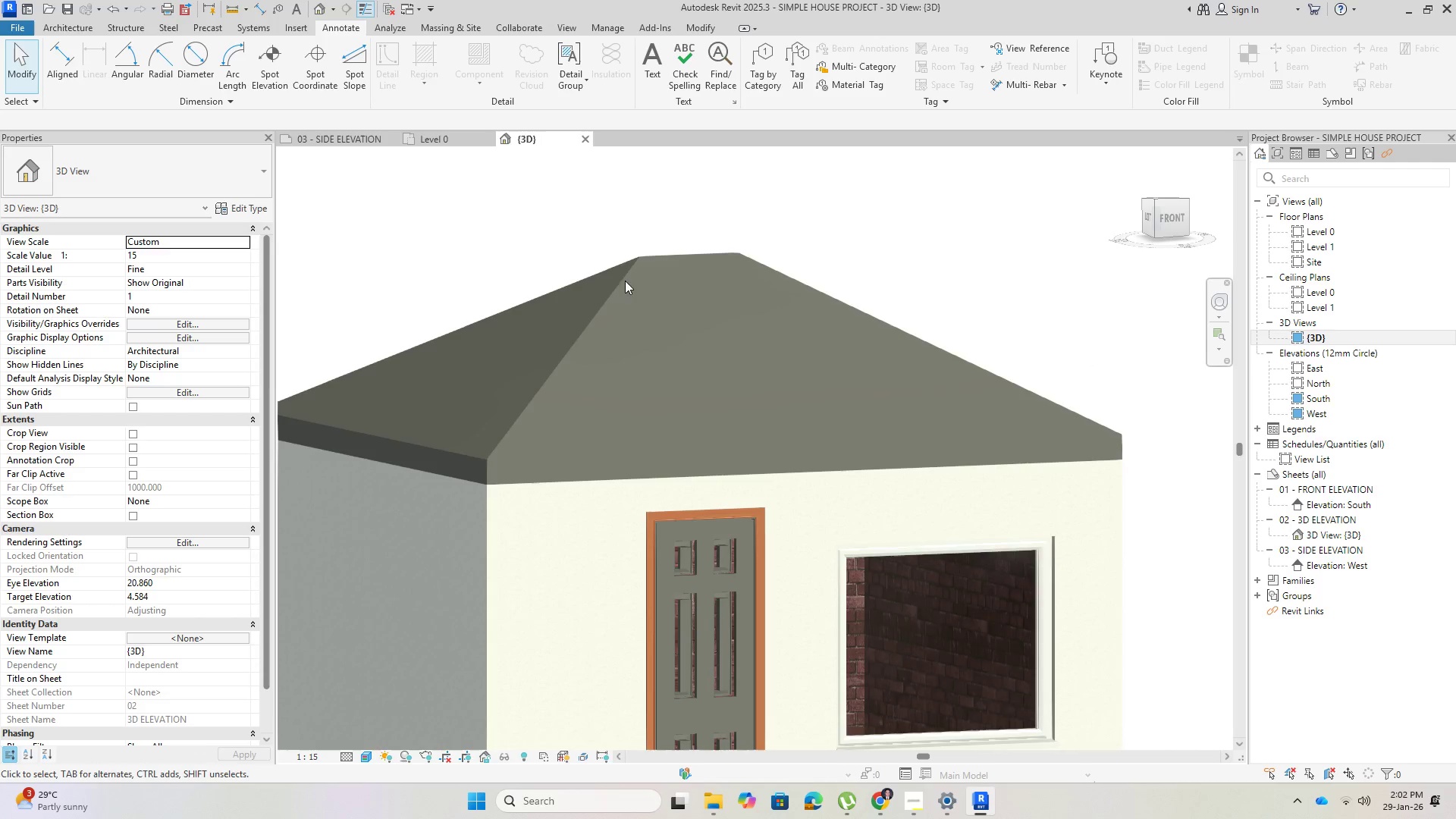 
key(Shift+ShiftLeft)
 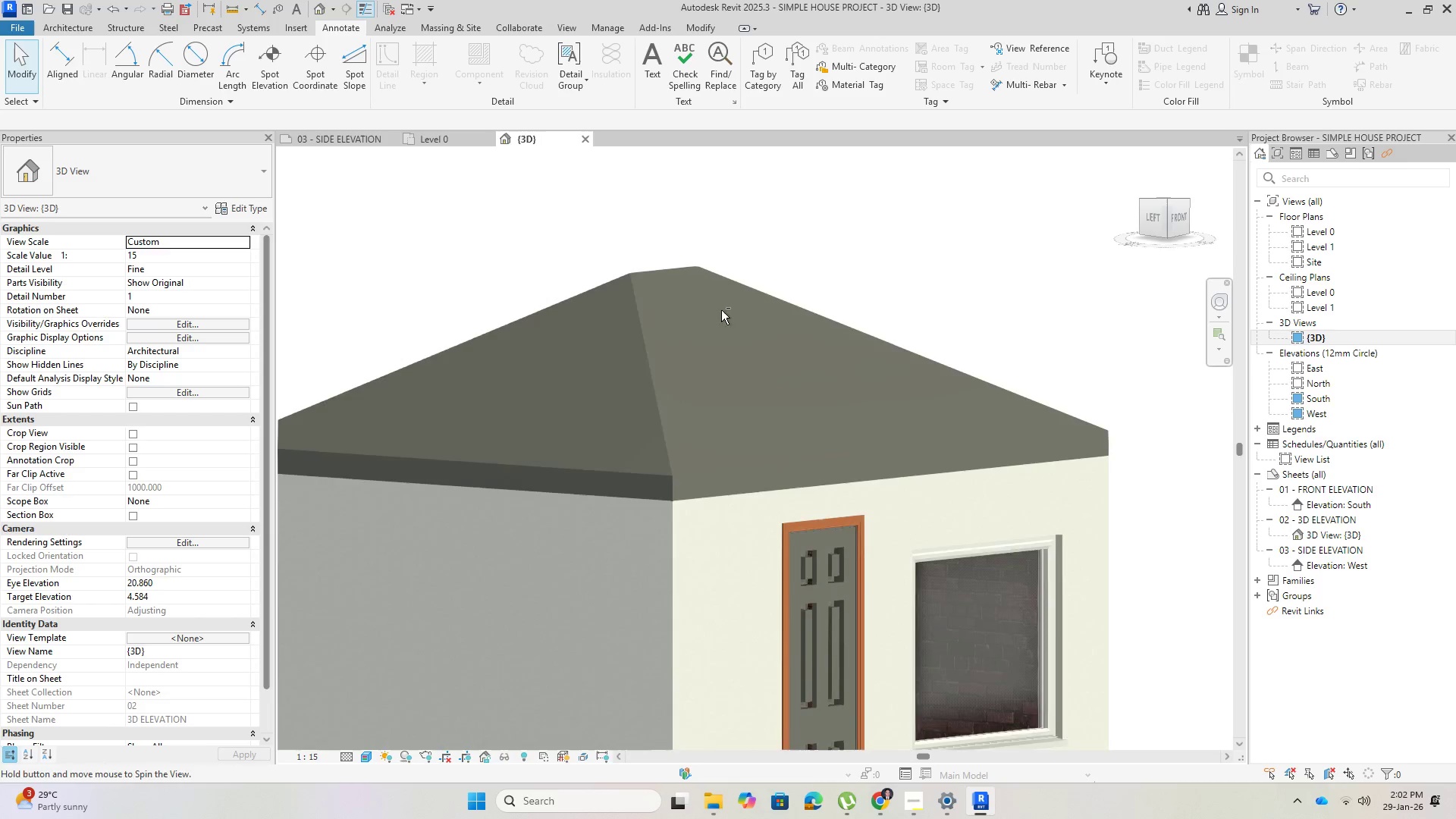 
key(Shift+ShiftLeft)
 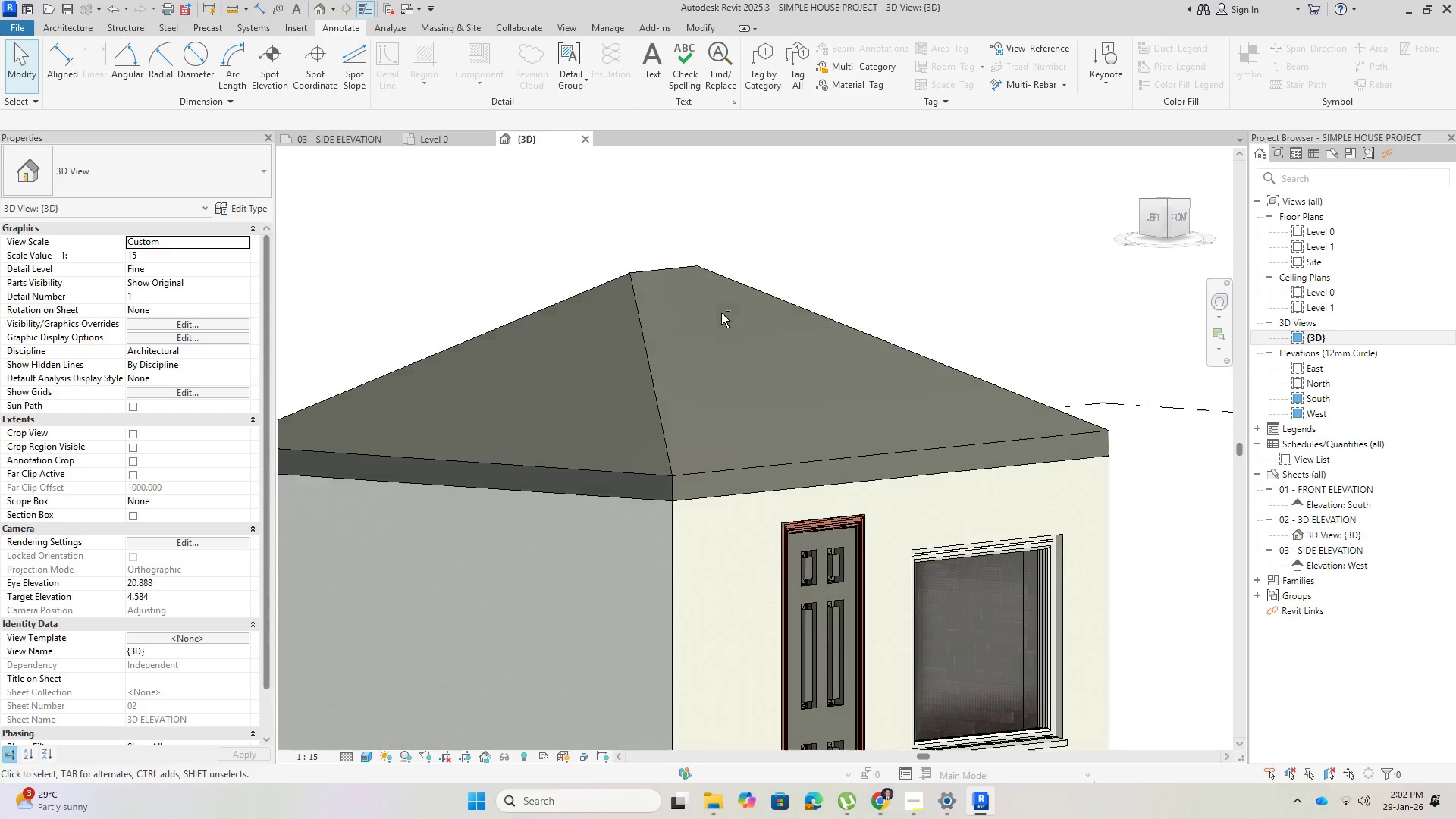 
key(Shift+ShiftLeft)
 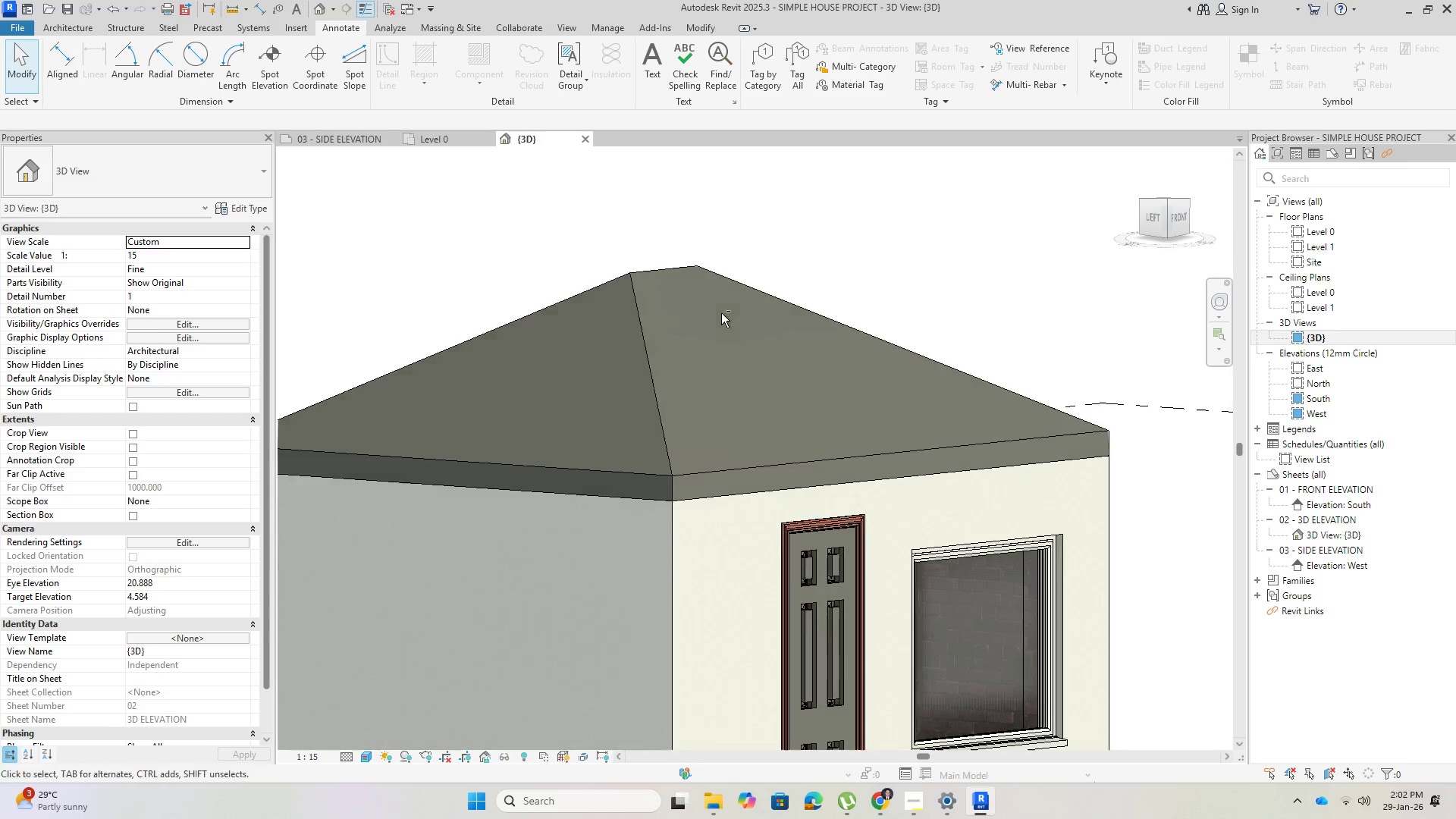 
key(Shift+ShiftLeft)
 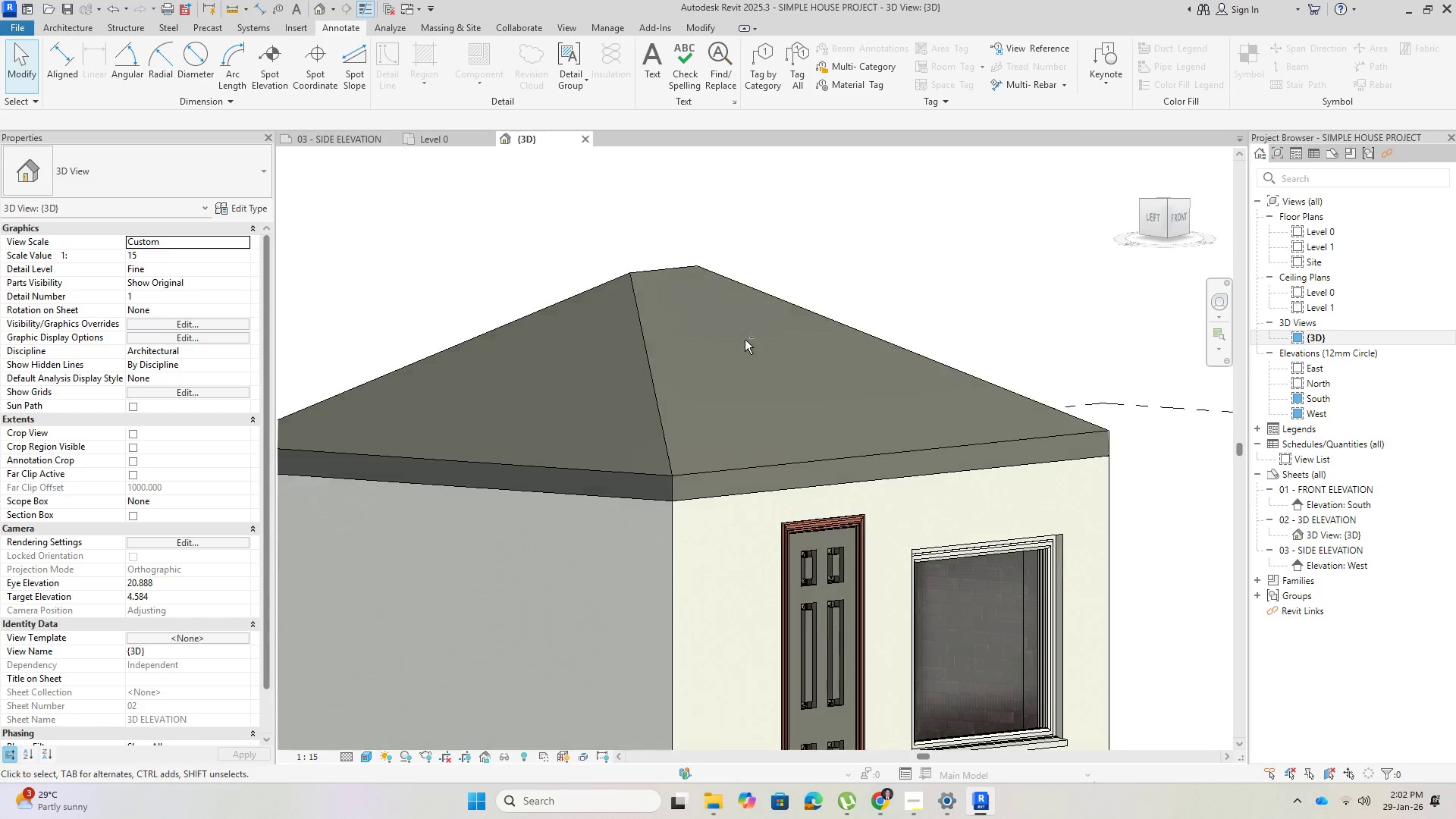 
key(Shift+ShiftLeft)
 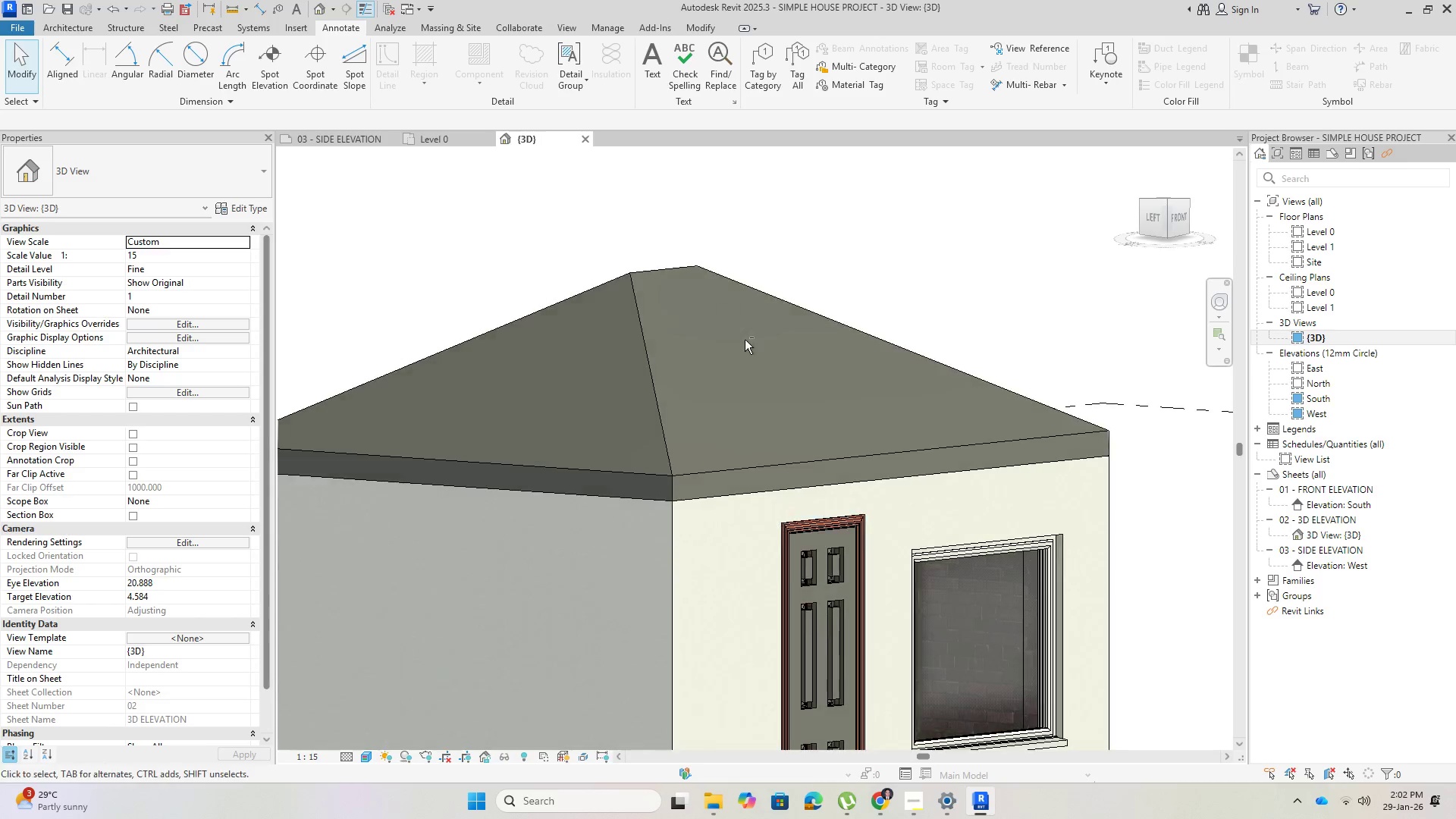 
key(Shift+ShiftLeft)
 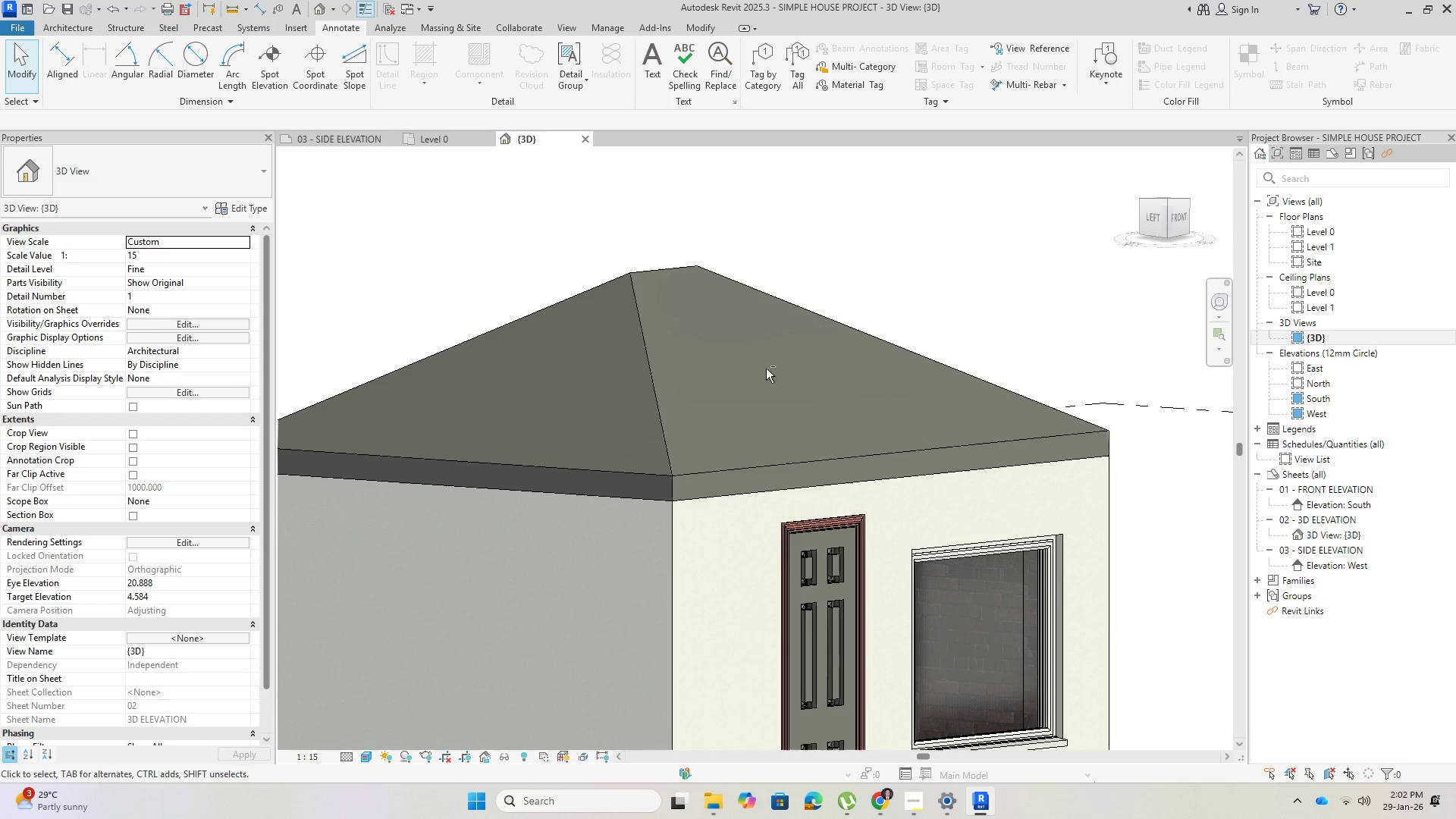 
key(Shift+ShiftLeft)
 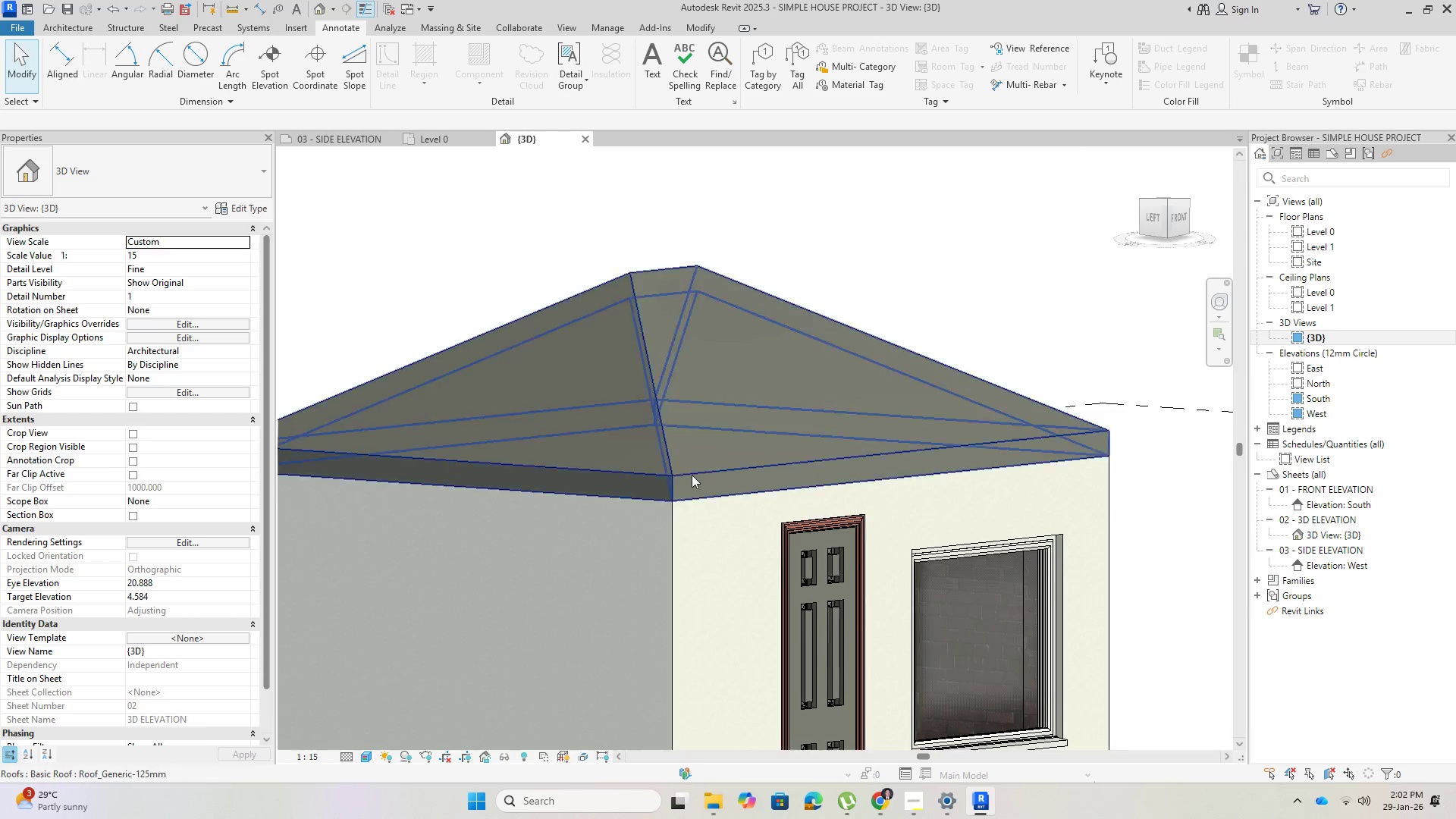 
scroll: coordinate [696, 480], scroll_direction: up, amount: 8.0
 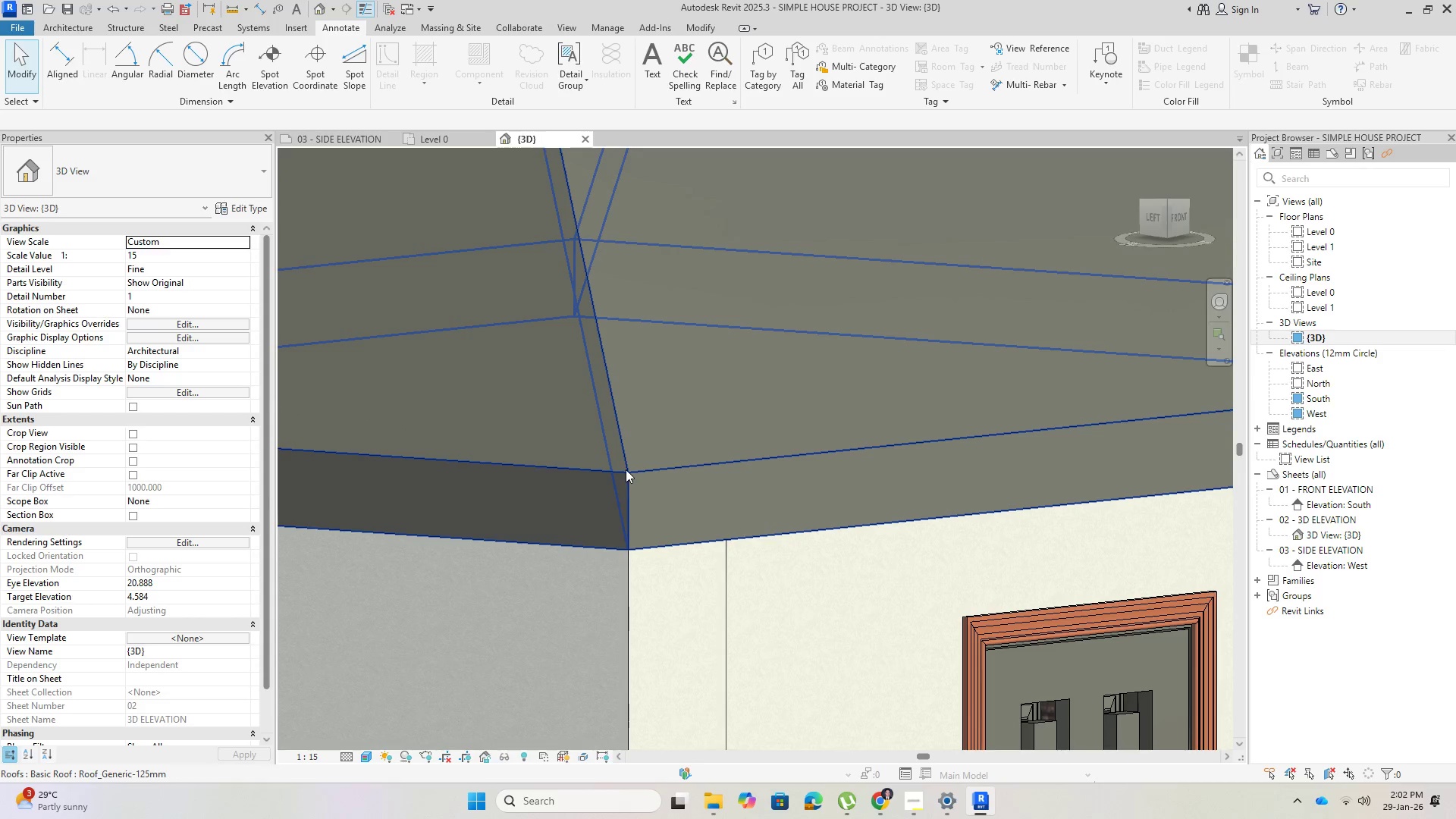 
scroll: coordinate [636, 458], scroll_direction: down, amount: 11.0
 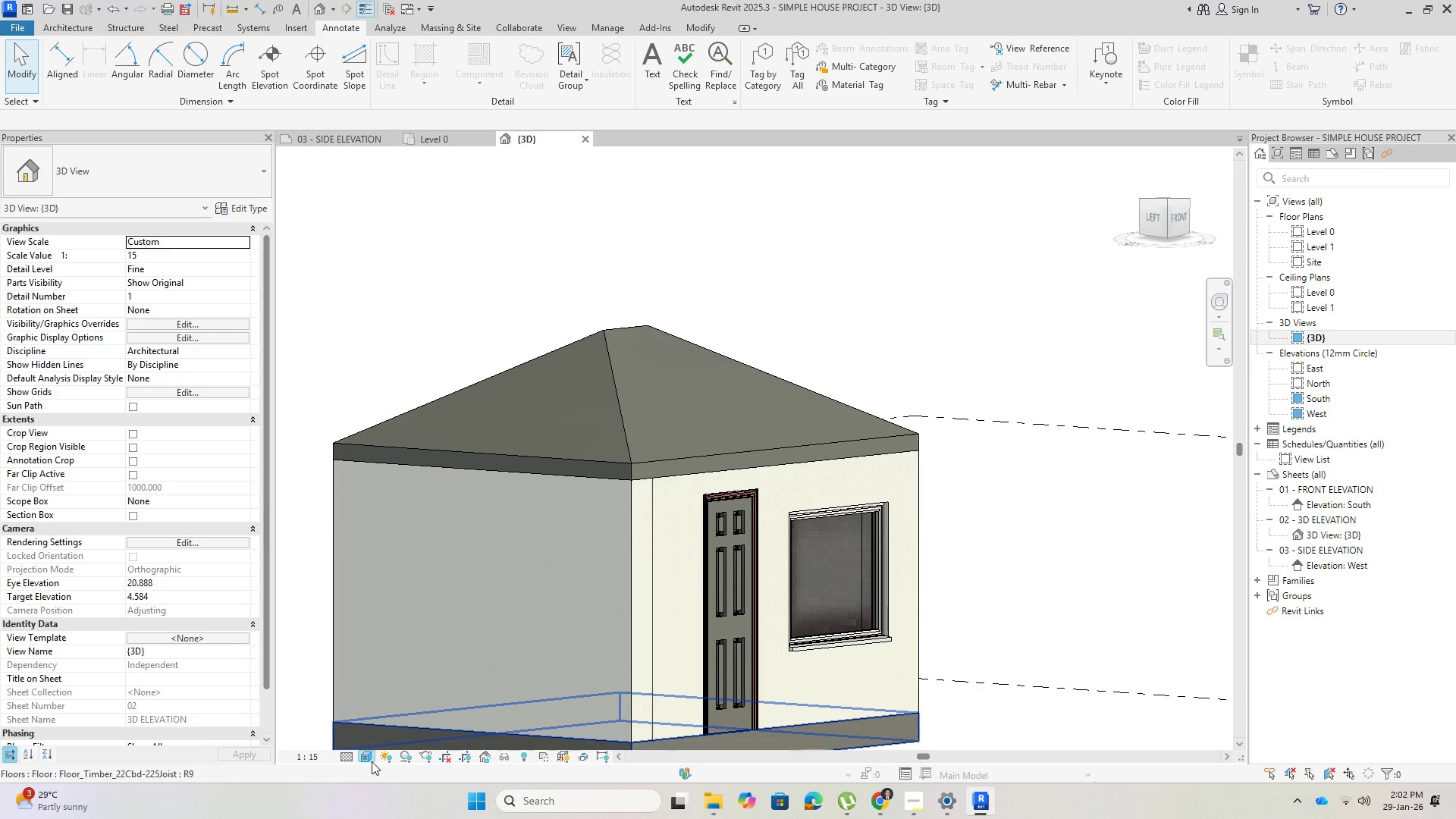 
left_click([369, 760])
 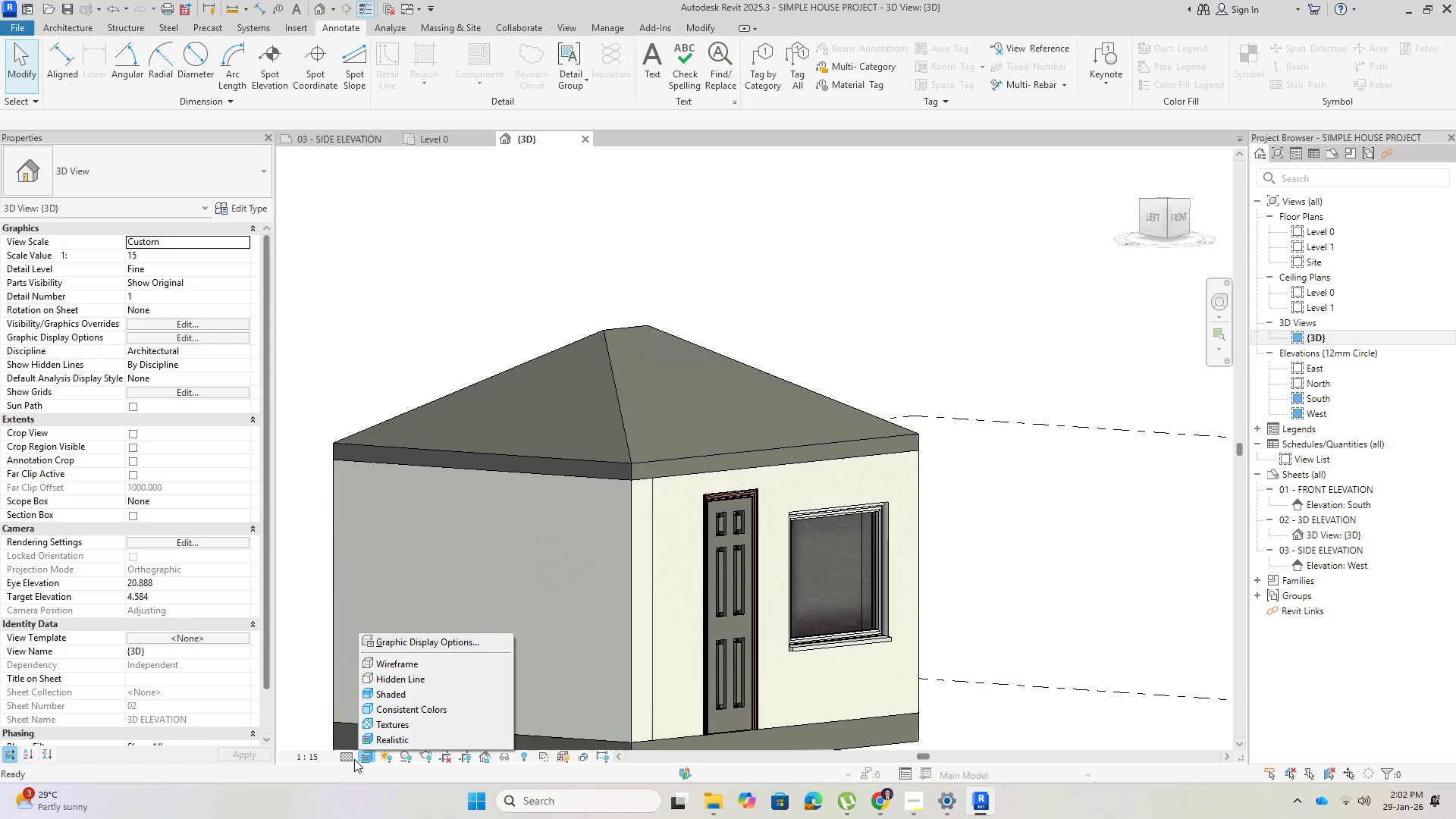 
left_click([349, 758])
 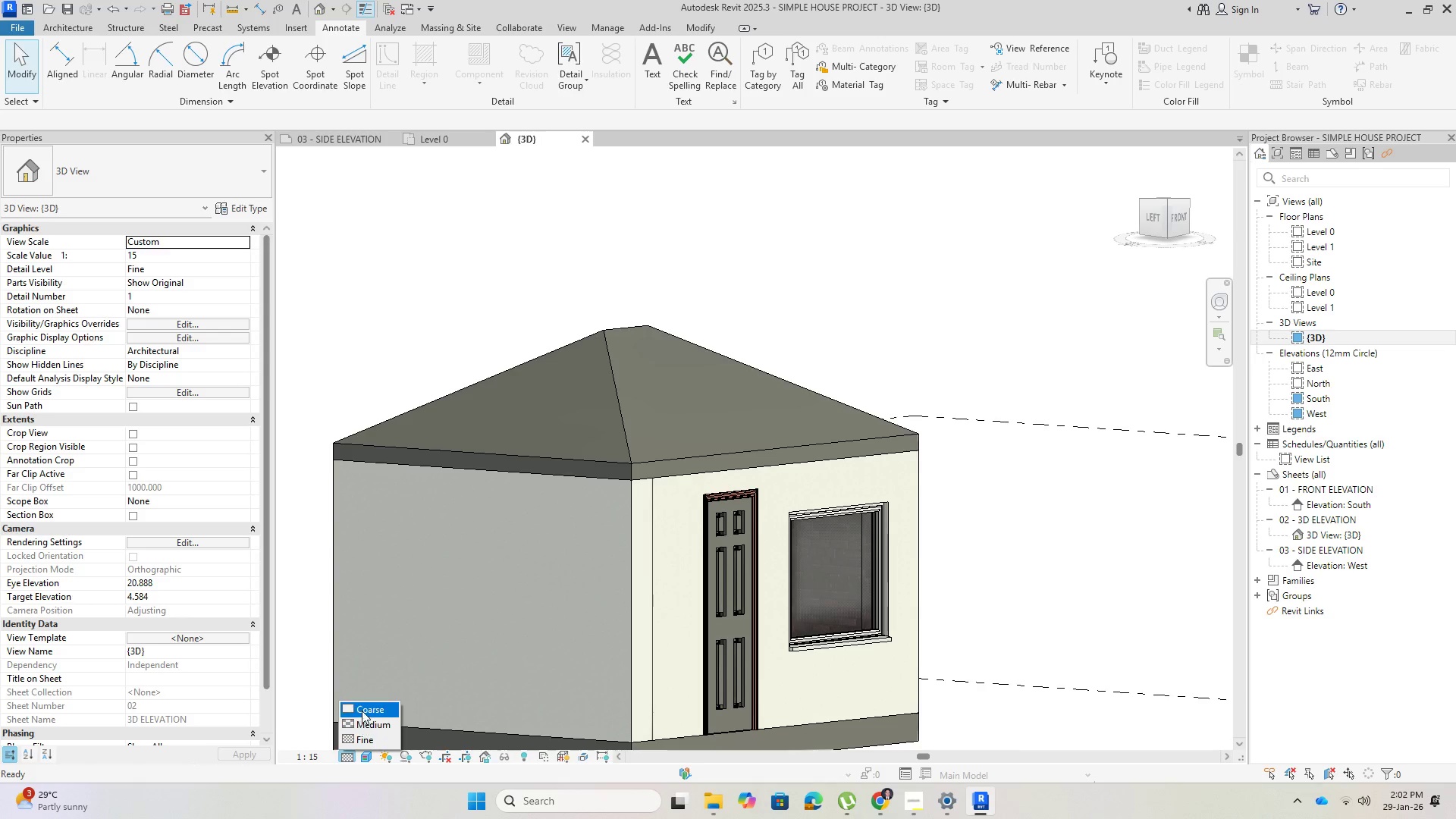 
left_click([362, 708])
 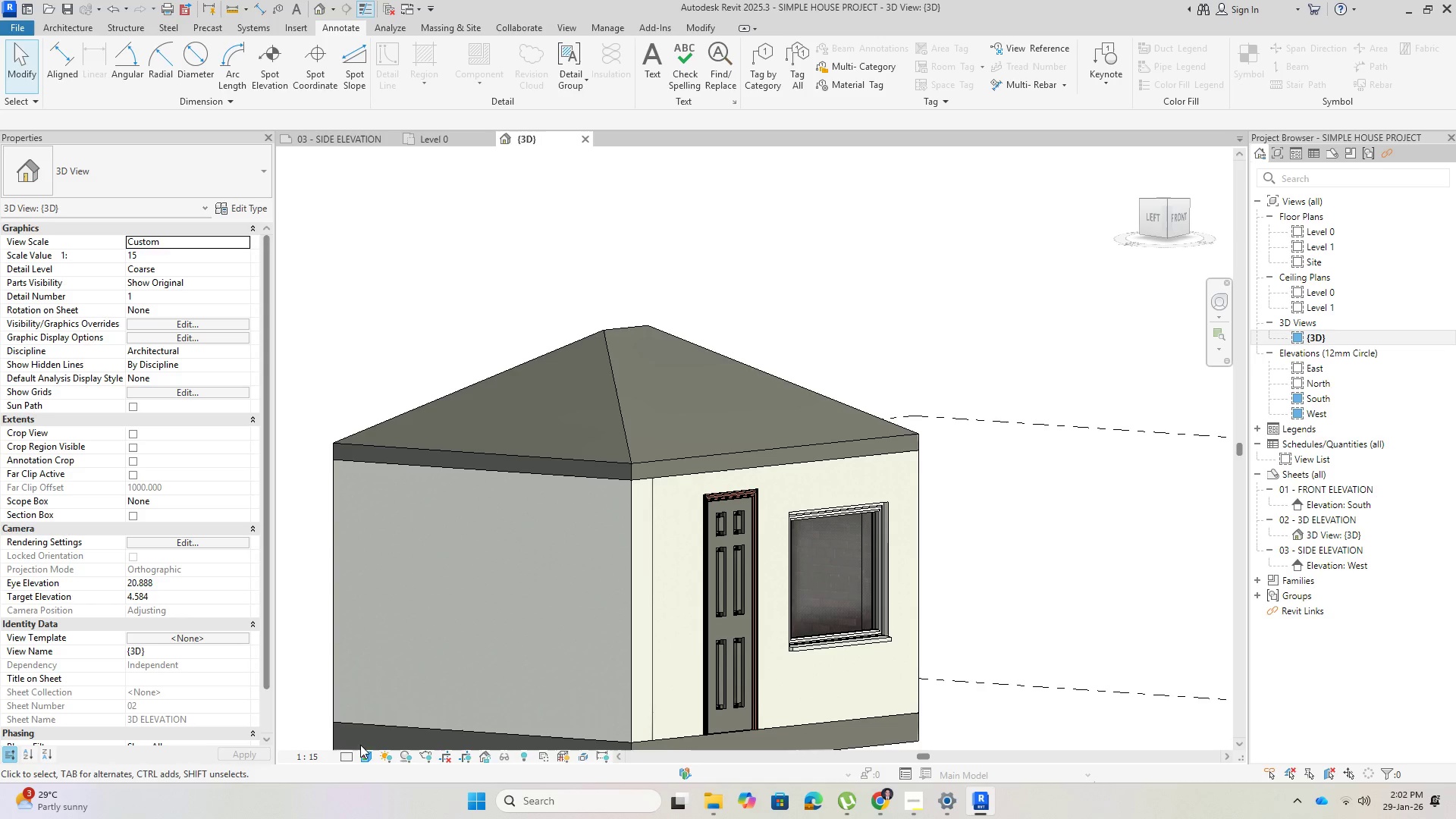 
left_click([348, 755])
 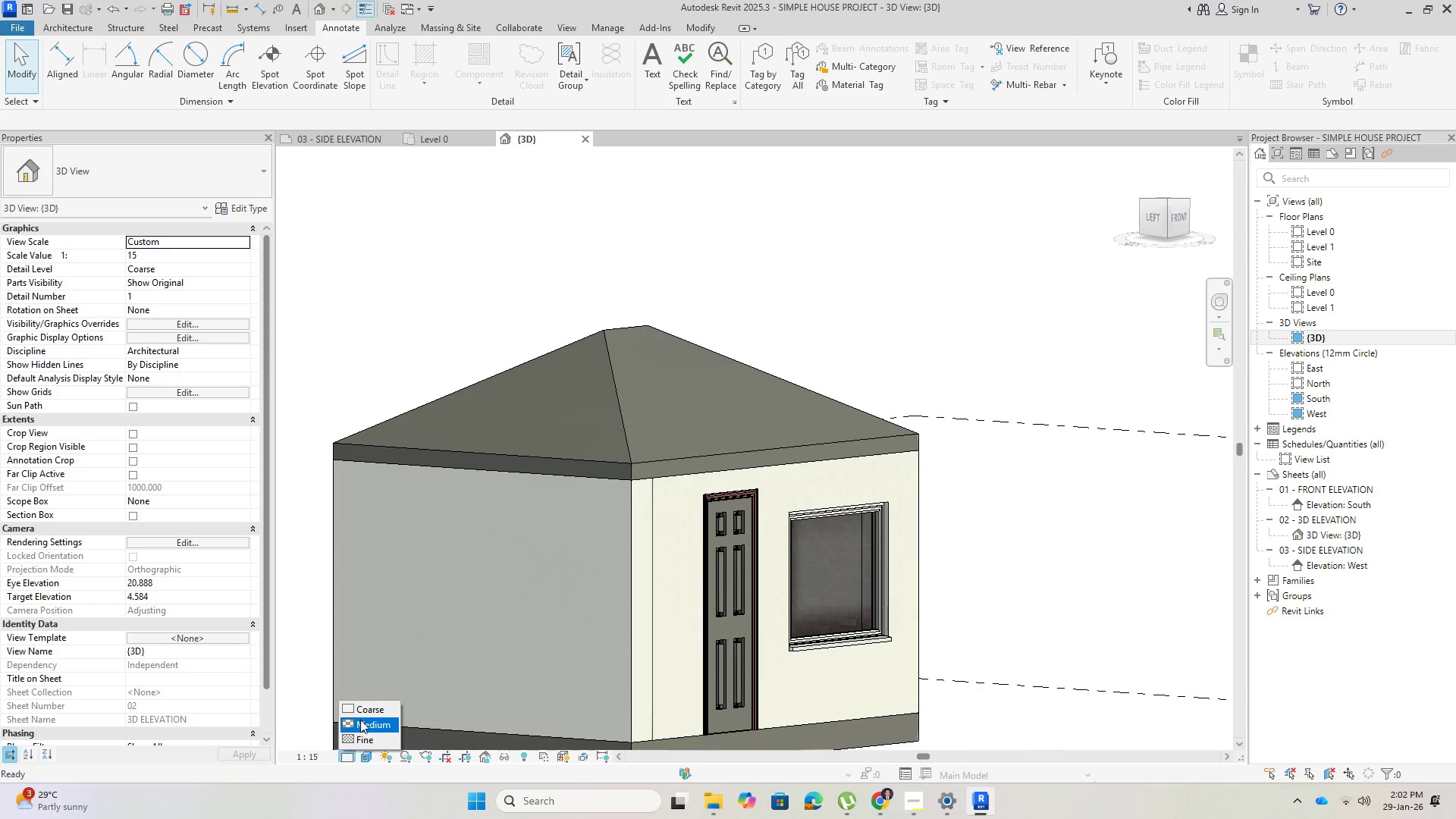 
left_click([360, 719])
 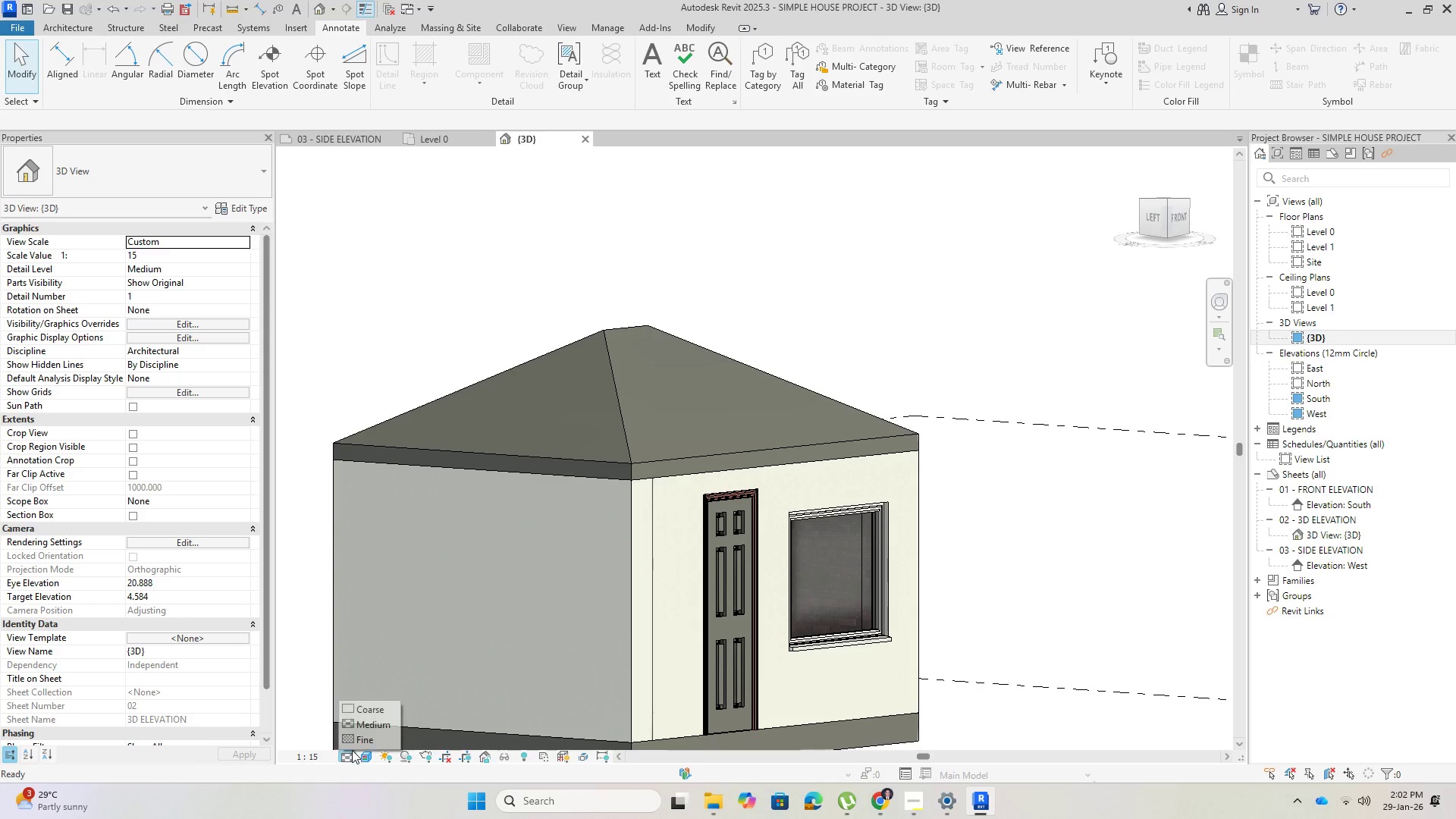 
double_click([357, 738])
 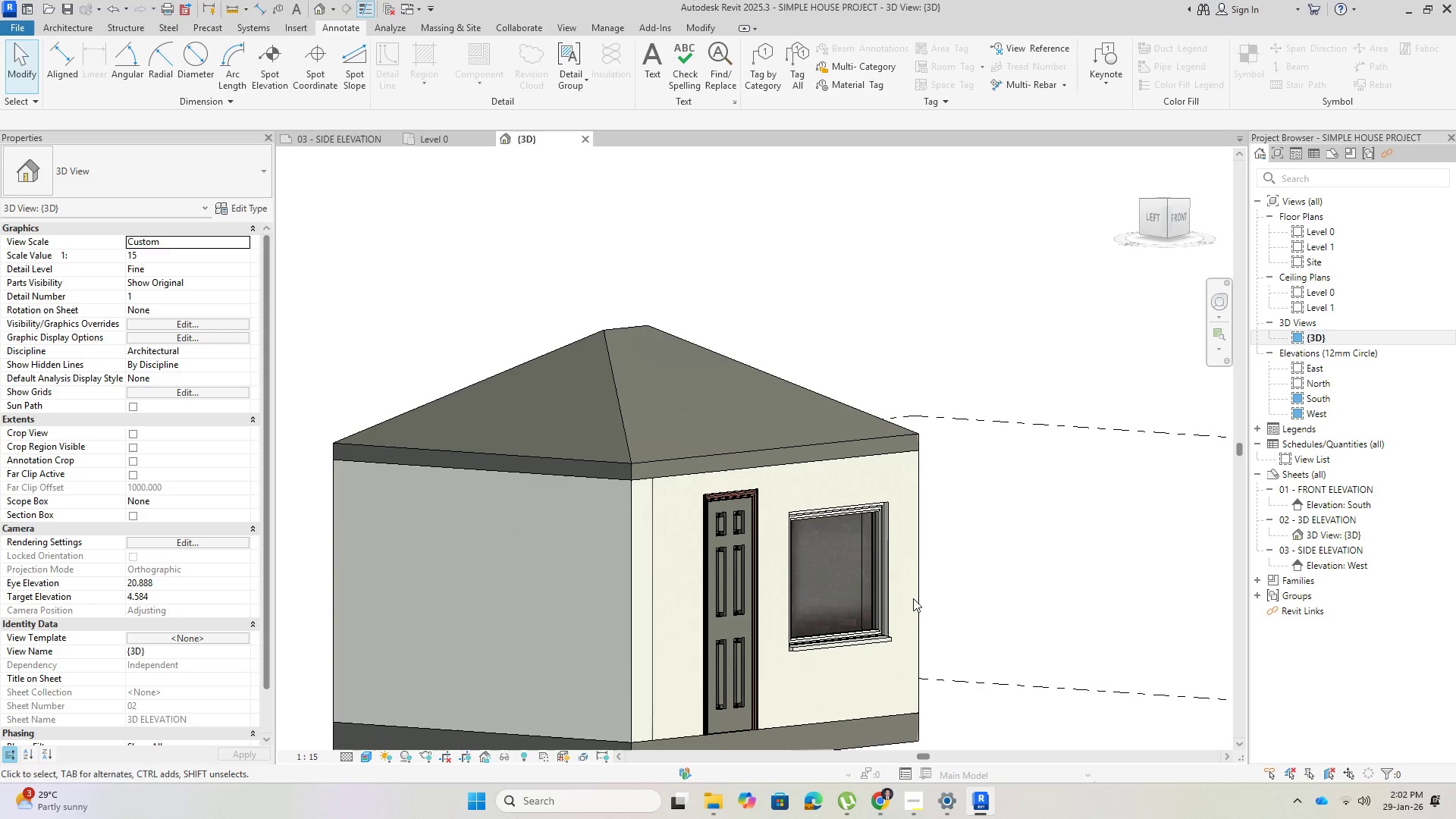 
hold_key(key=ShiftLeft, duration=1.2)
 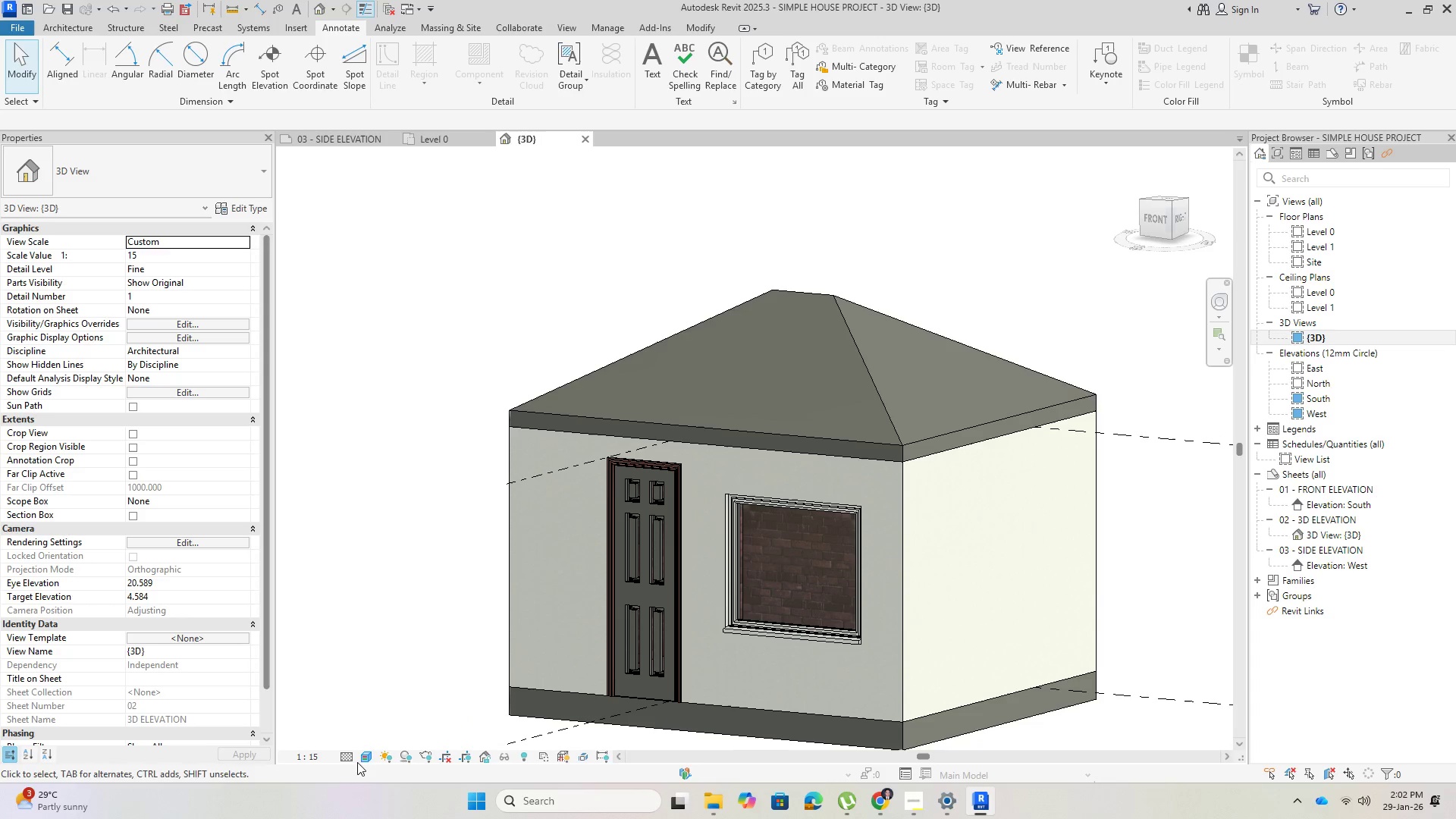 
hold_key(key=ShiftLeft, duration=2.53)
left_click([361, 761])
 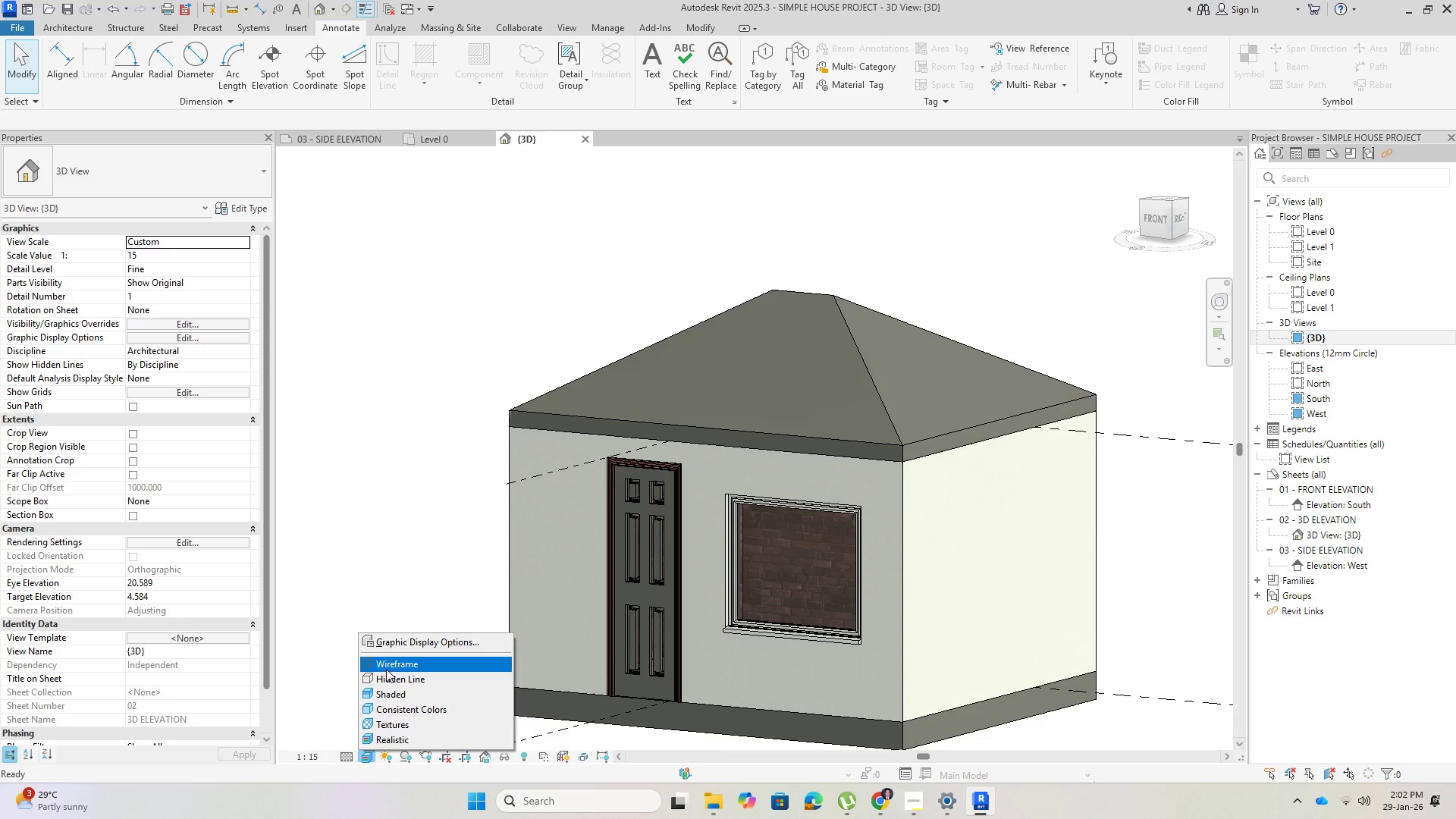 
left_click([386, 669])
 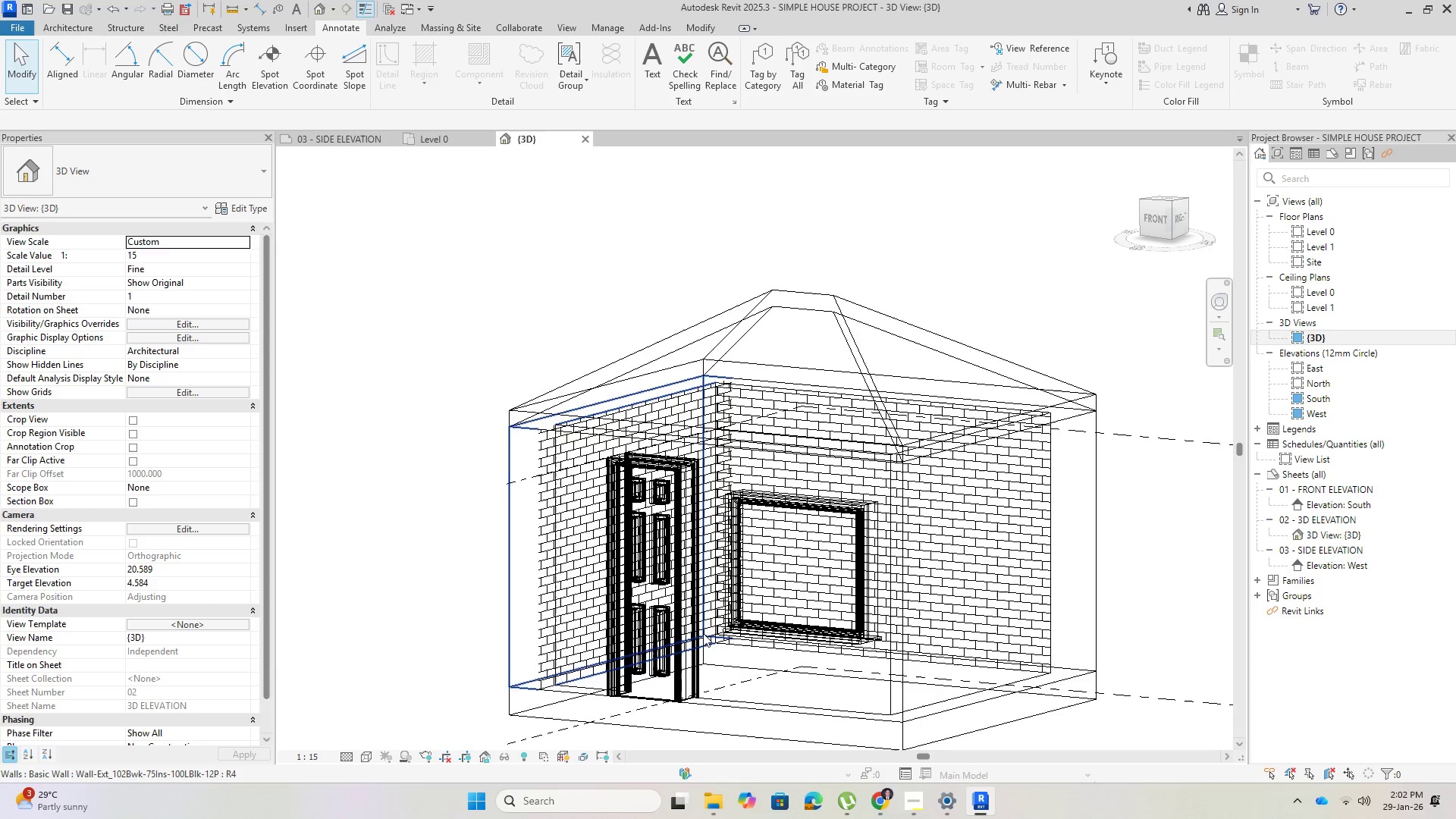 
hold_key(key=ShiftLeft, duration=0.78)
 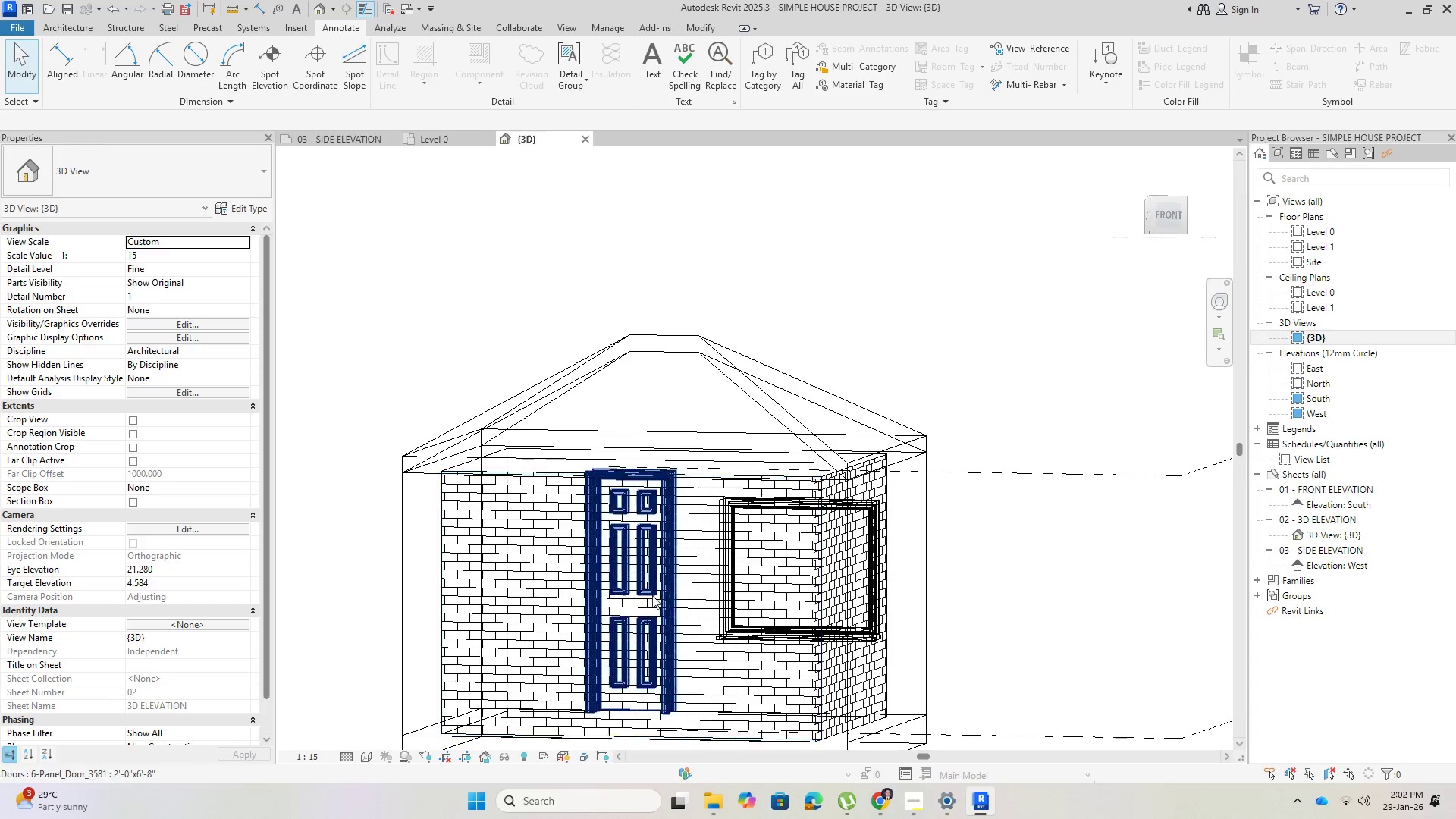 
hold_key(key=ShiftLeft, duration=0.45)
 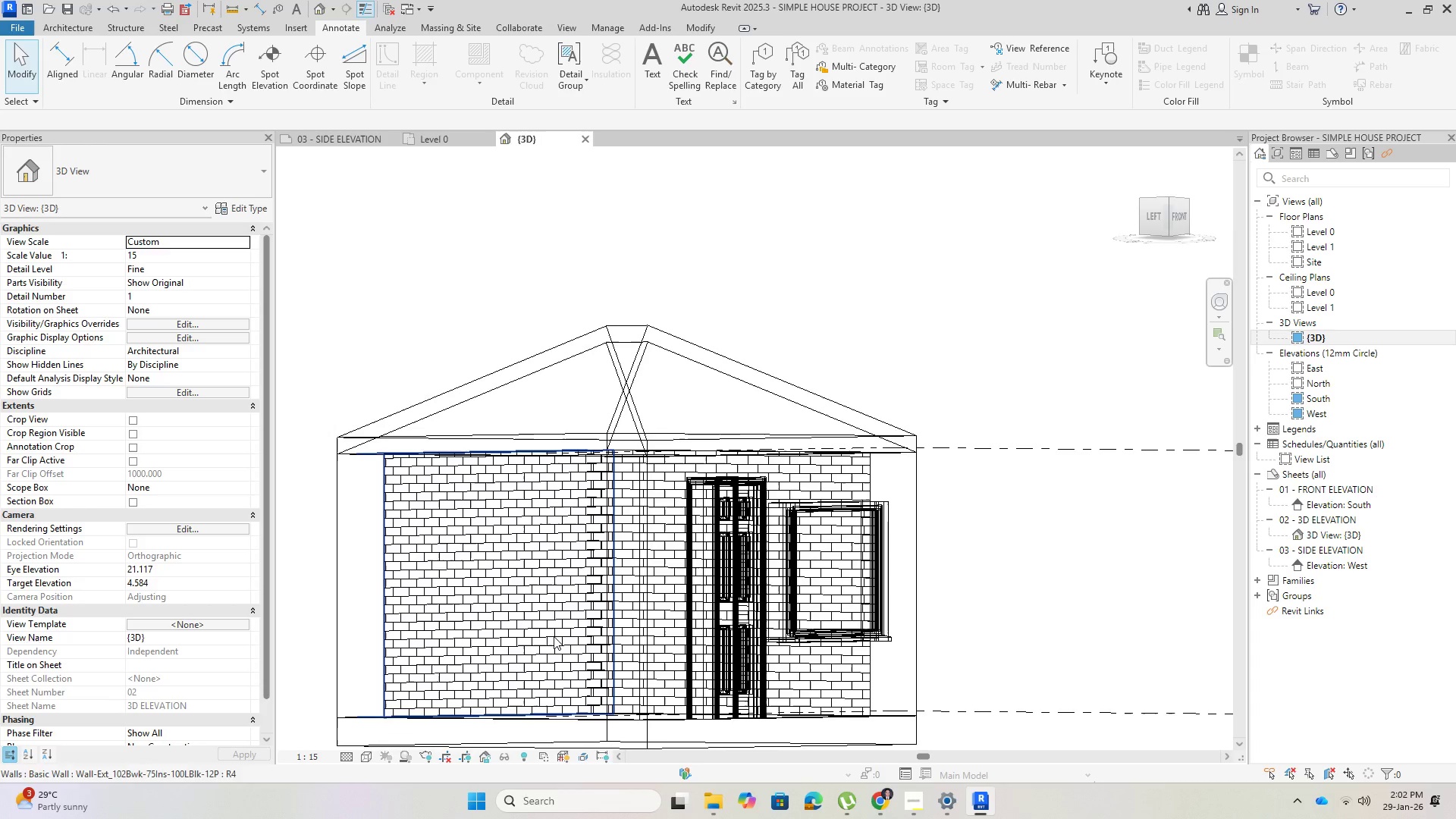 
hold_key(key=ShiftLeft, duration=0.38)
 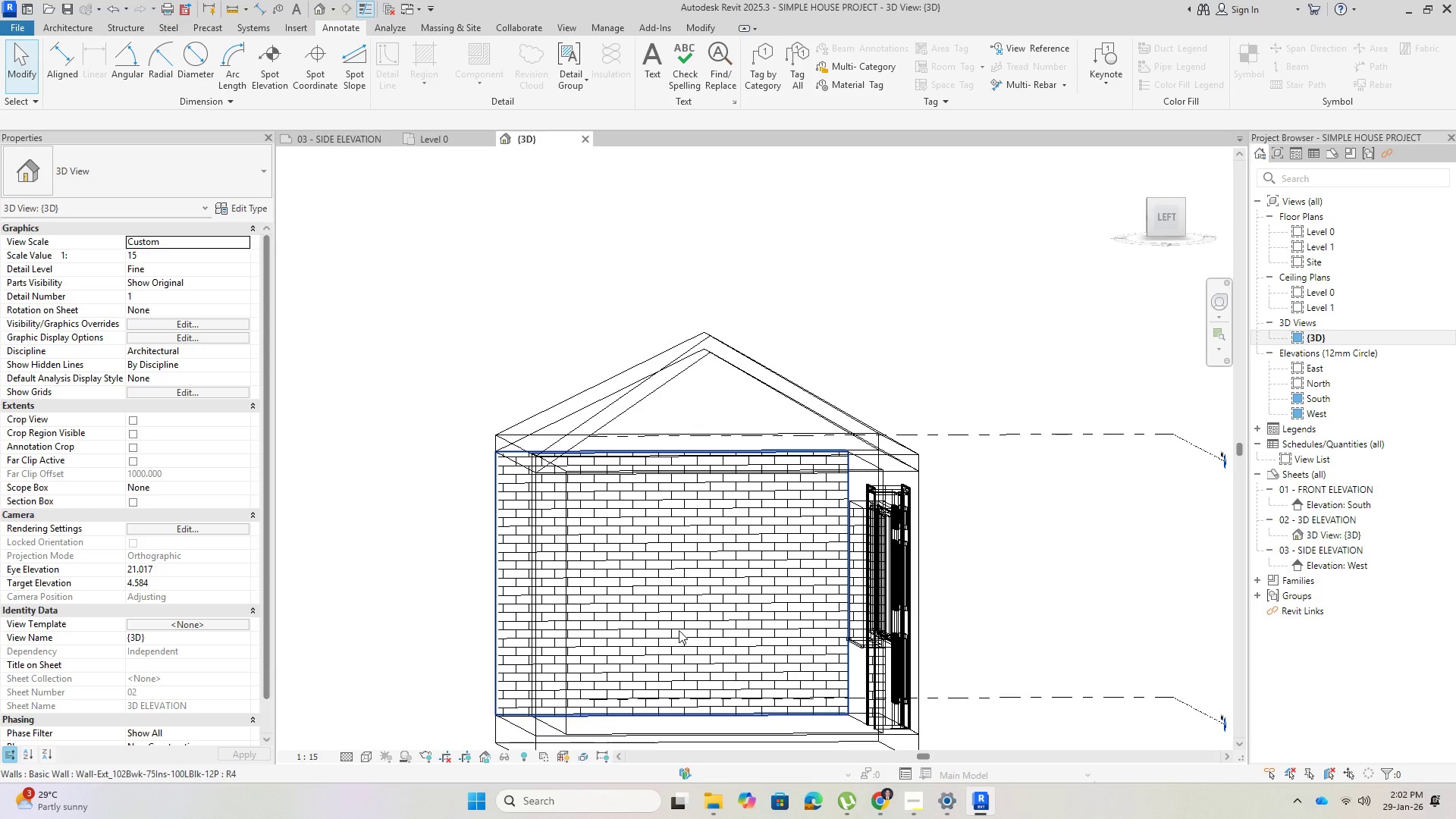 
hold_key(key=ShiftLeft, duration=0.5)
 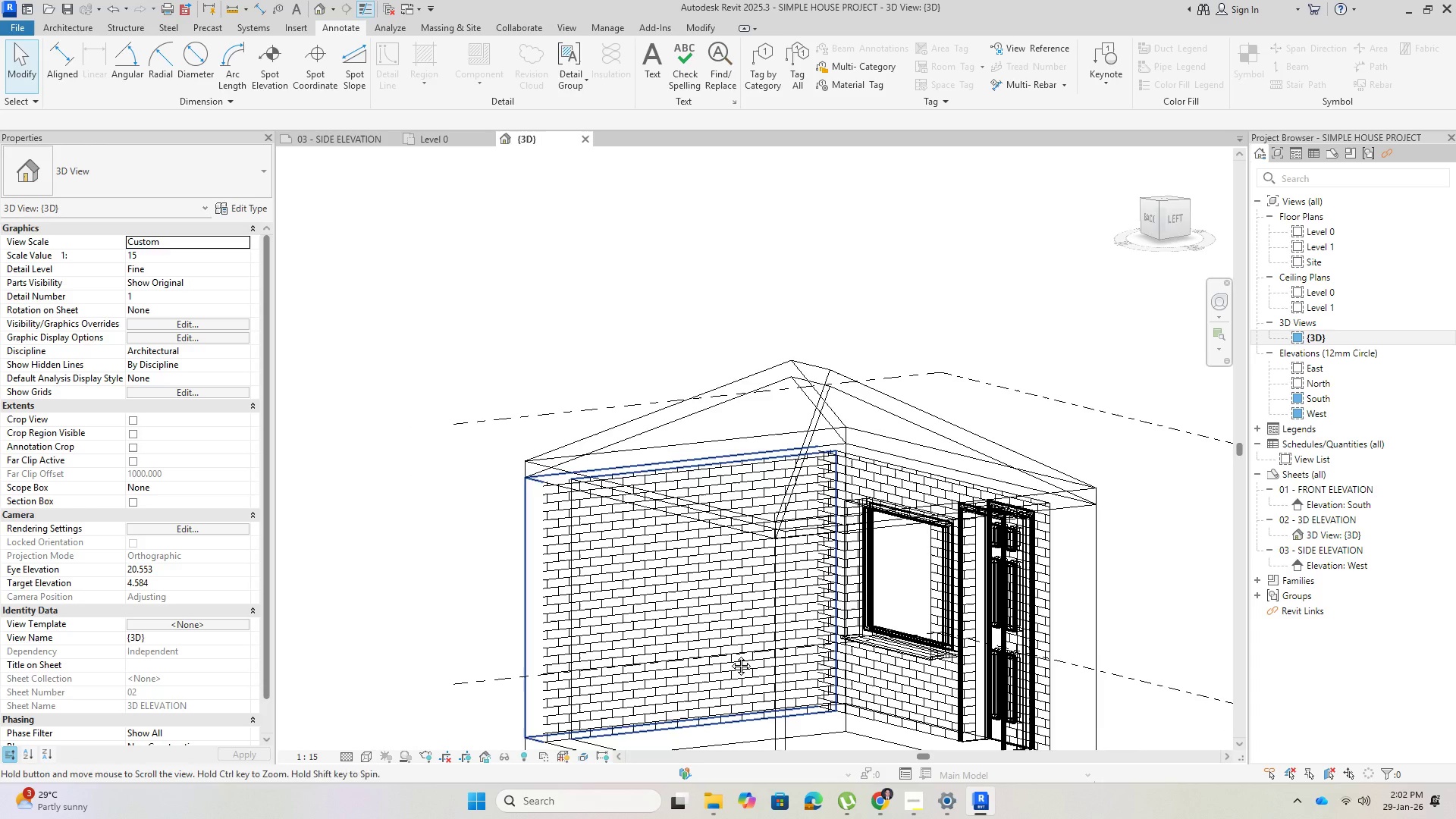 
hold_key(key=ShiftLeft, duration=0.34)
 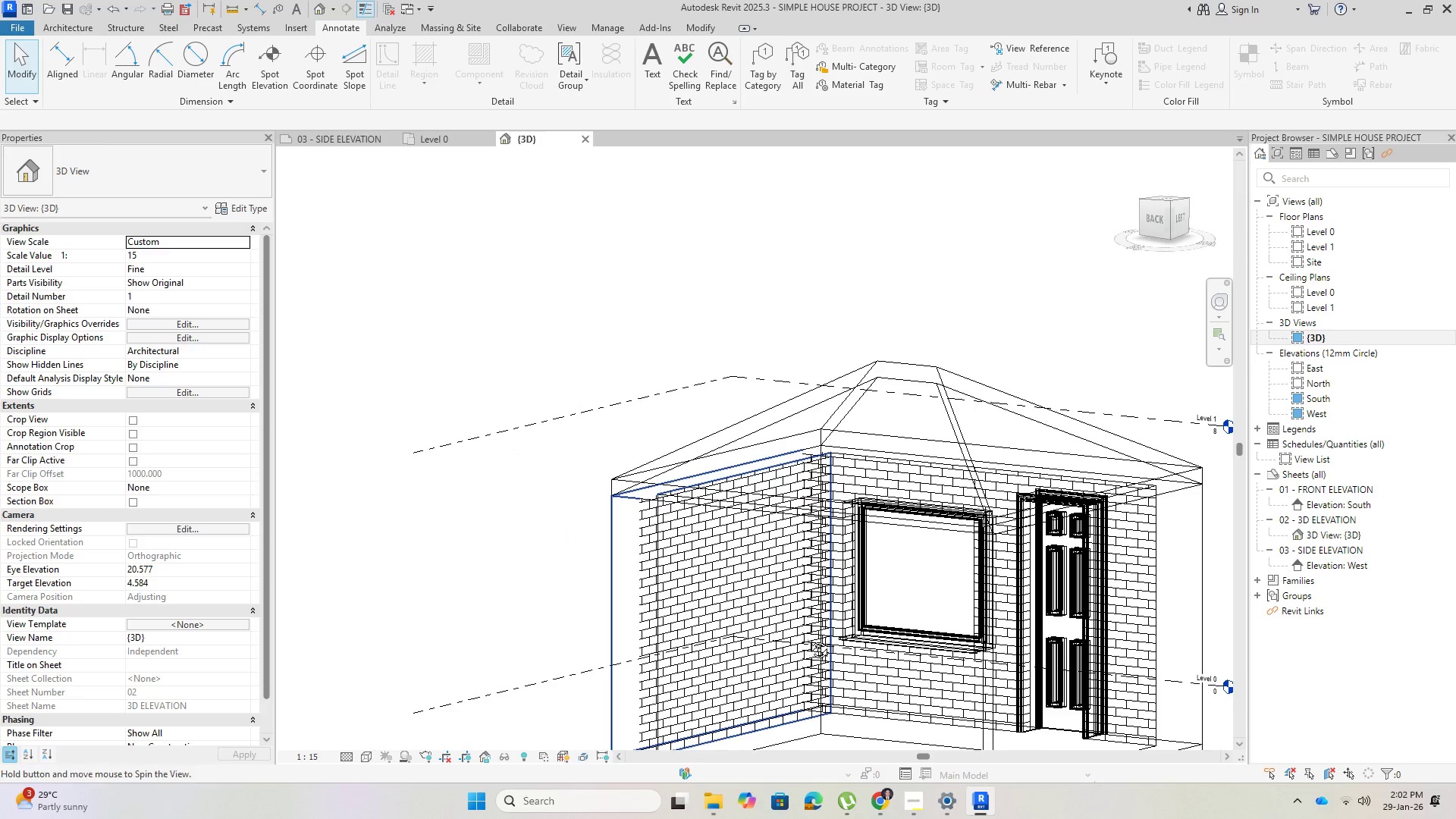 
hold_key(key=ShiftLeft, duration=0.36)
 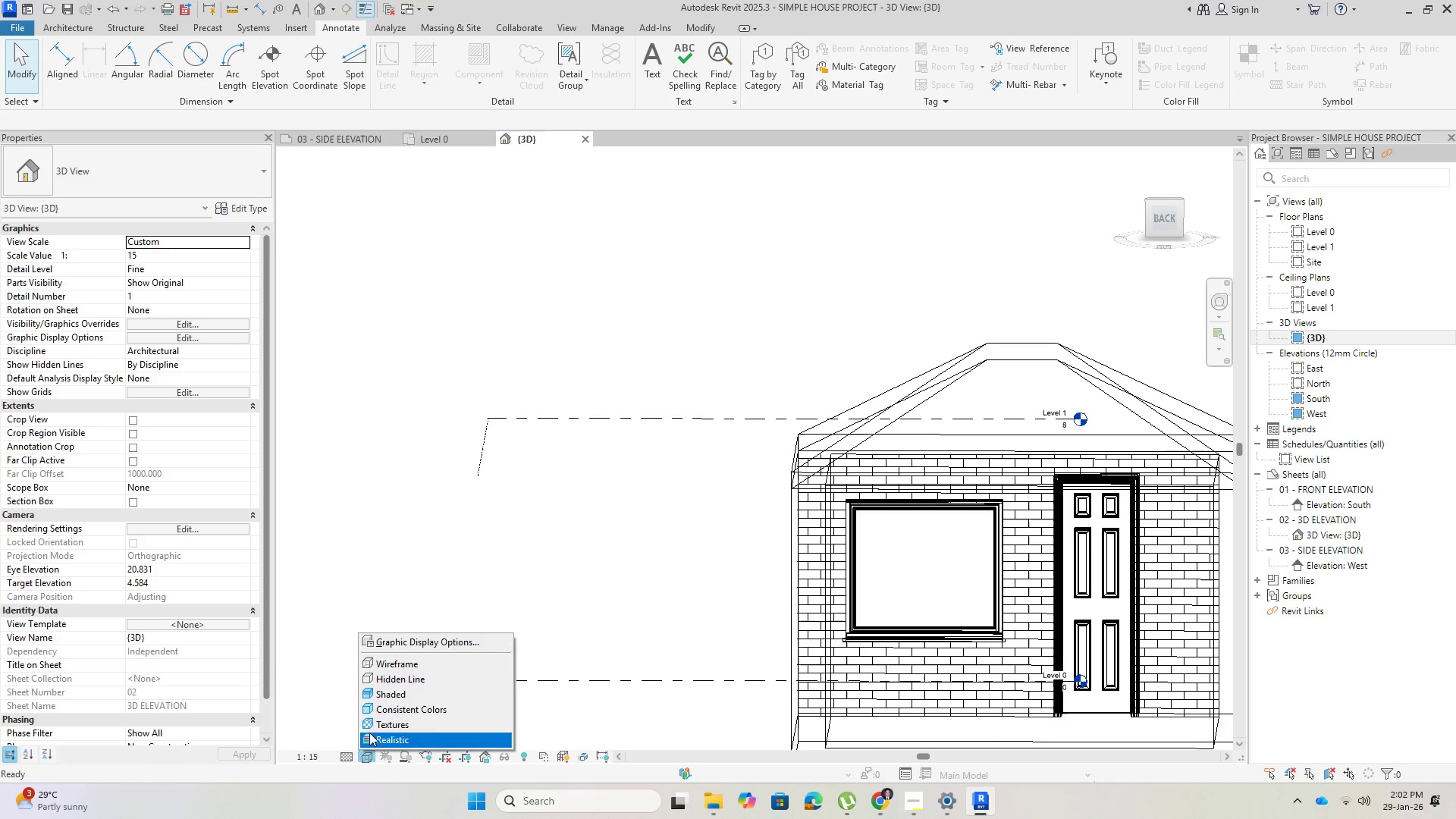 
left_click([381, 740])
 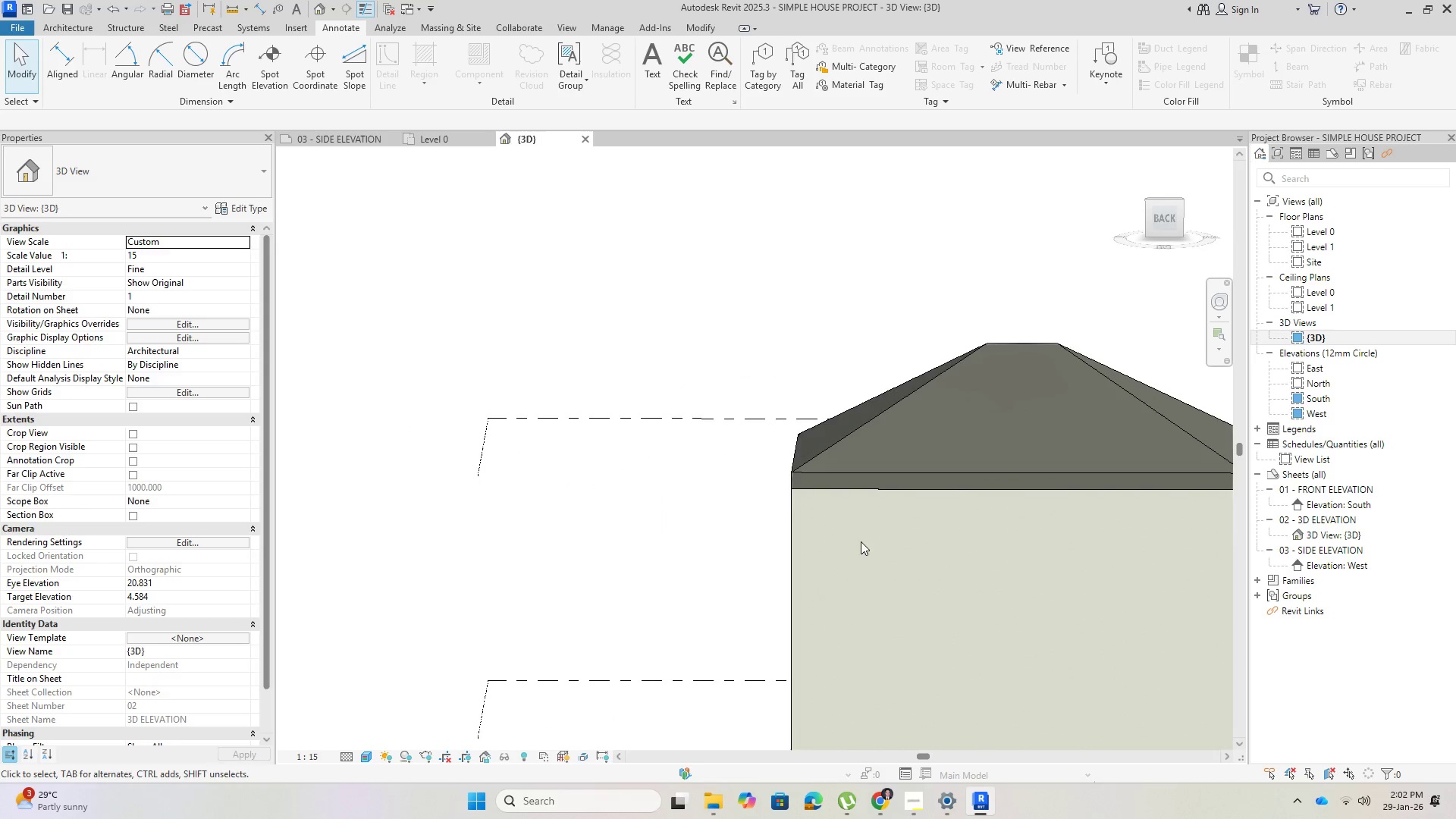 
hold_key(key=ShiftLeft, duration=1.5)
 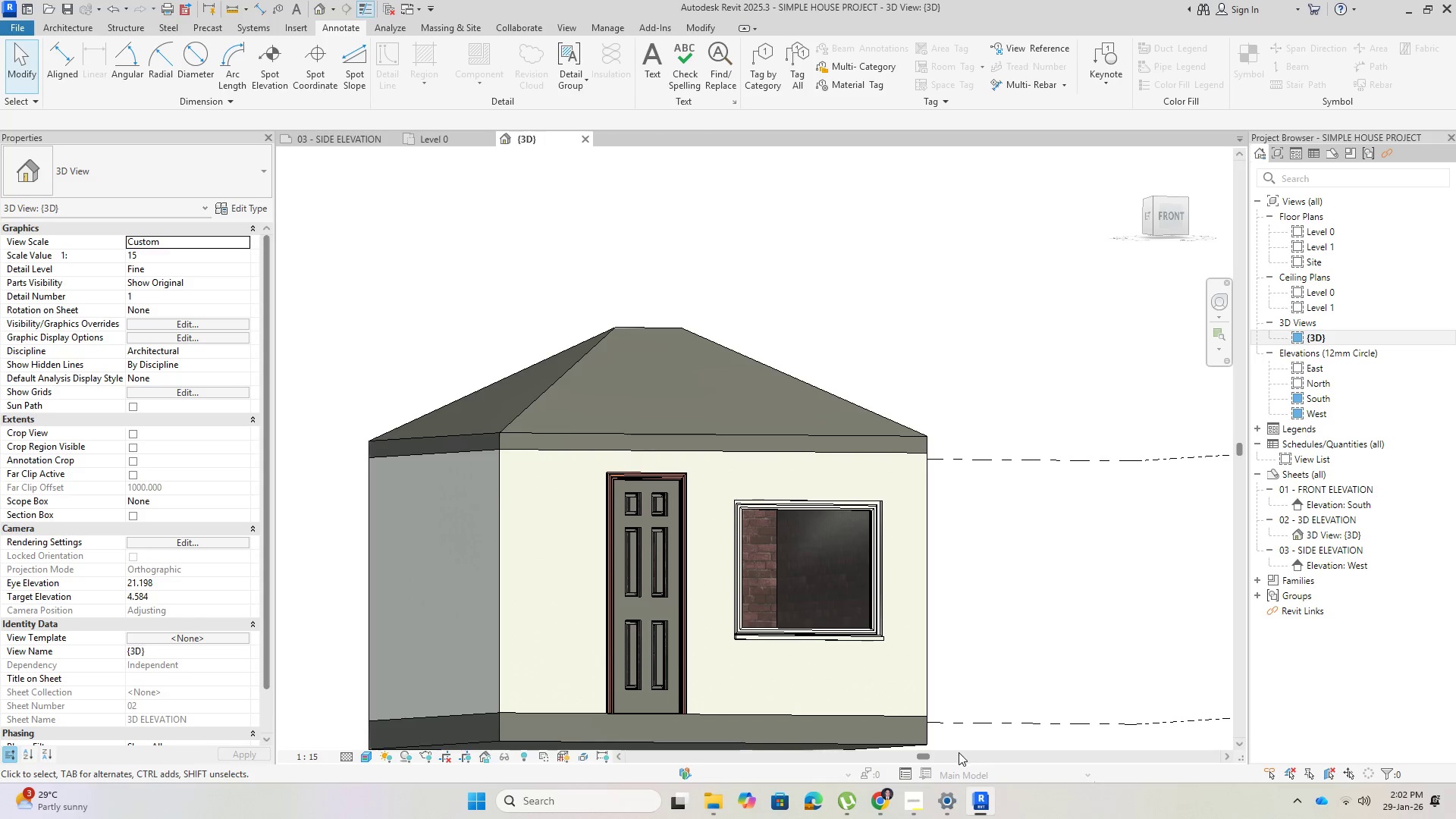 
hold_key(key=ShiftLeft, duration=0.36)
 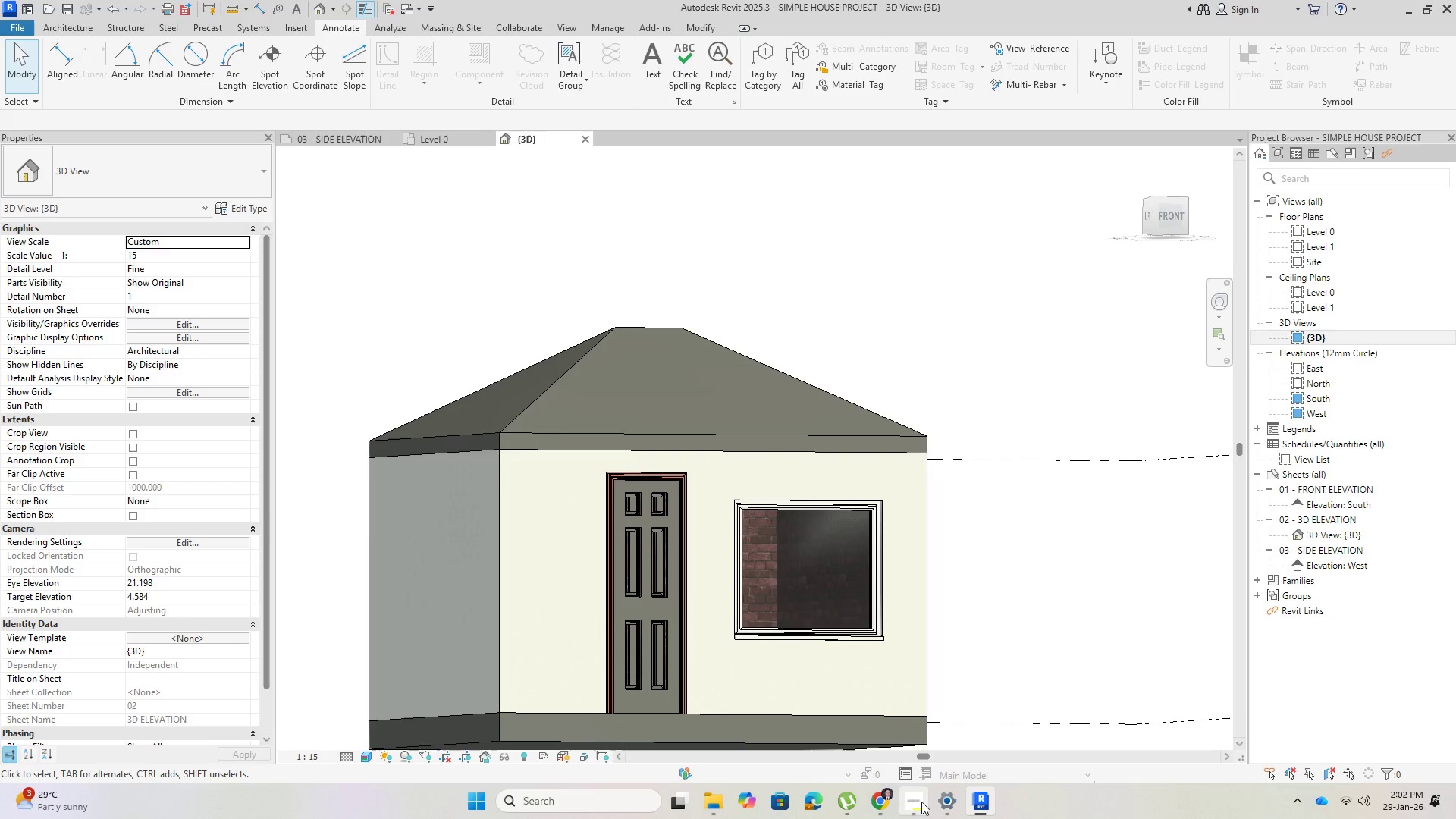 
hold_key(key=ShiftLeft, duration=9.34)
left_click([912, 802])
 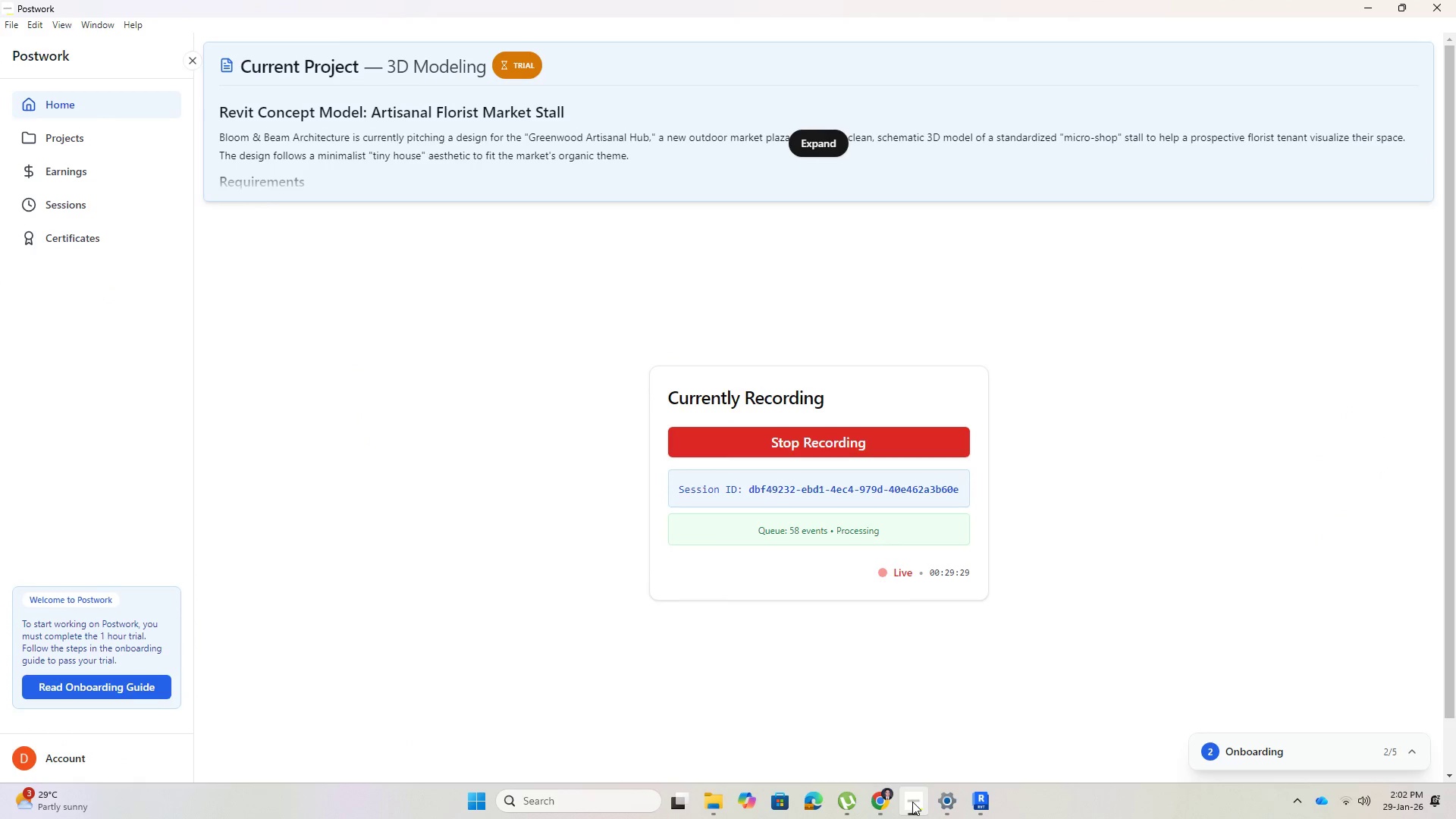 
hold_key(key=ShiftLeft, duration=1.28)
 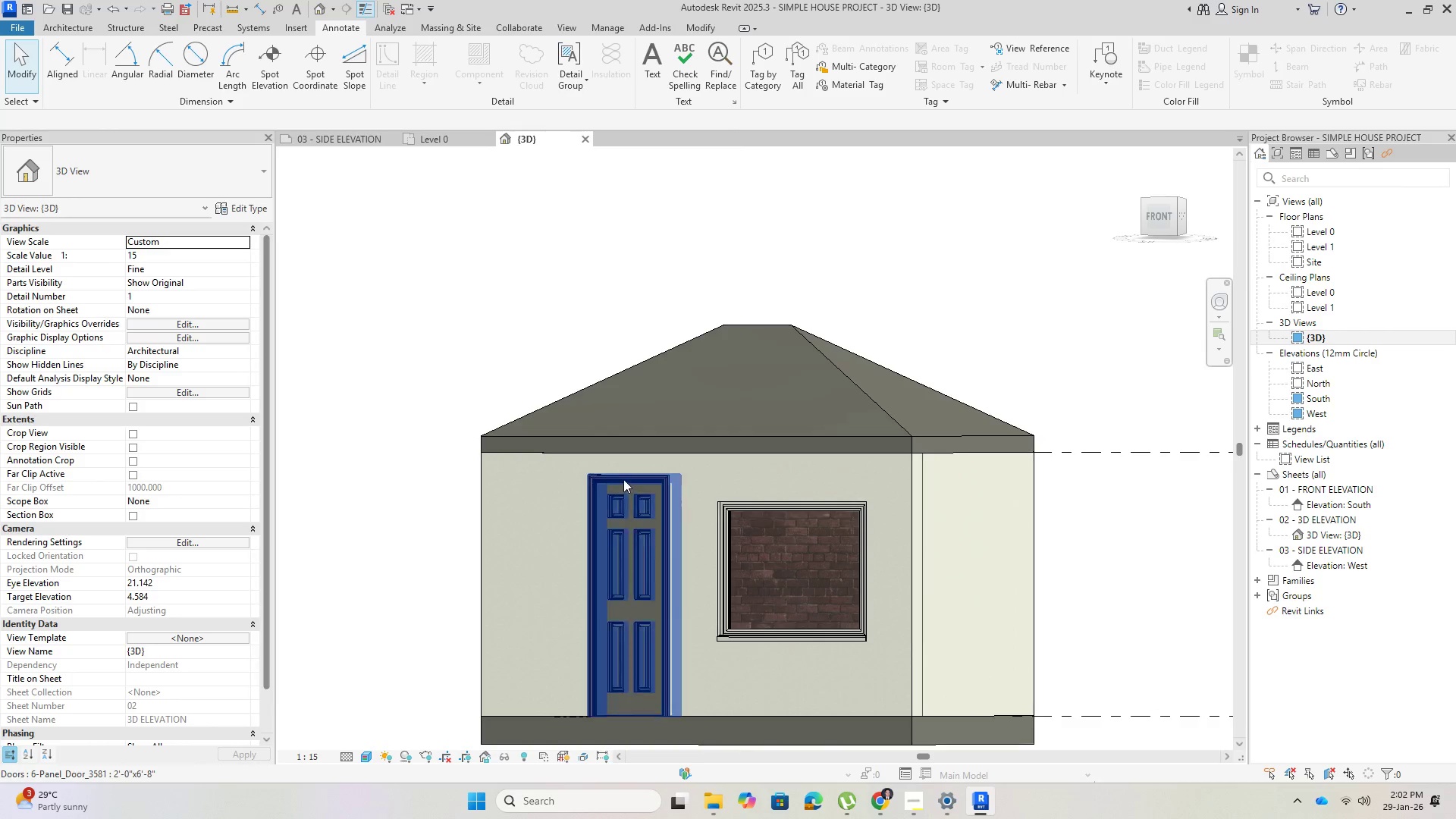 
hold_key(key=ShiftLeft, duration=1.0)
 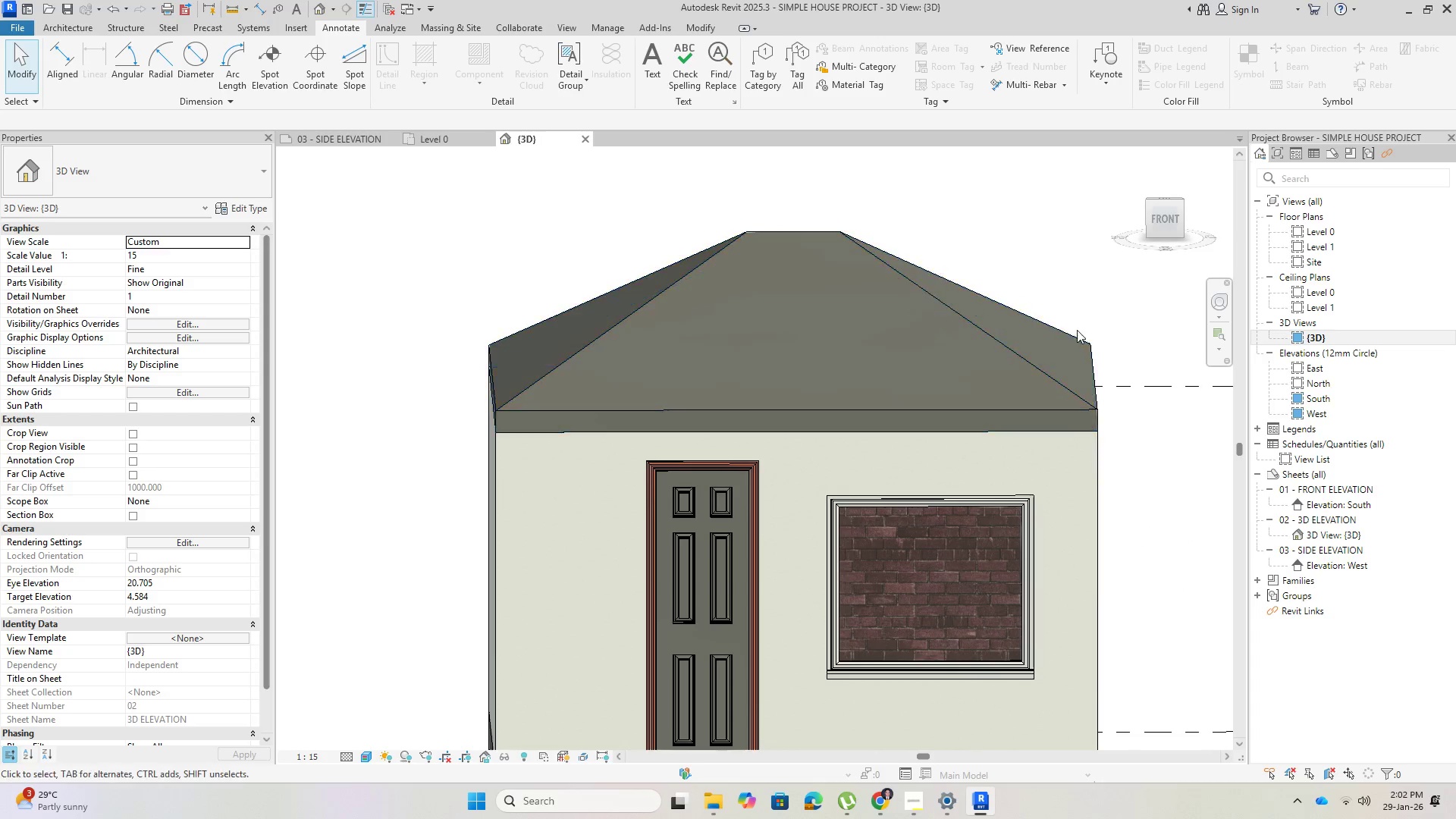 
scroll: coordinate [726, 487], scroll_direction: up, amount: 2.0
 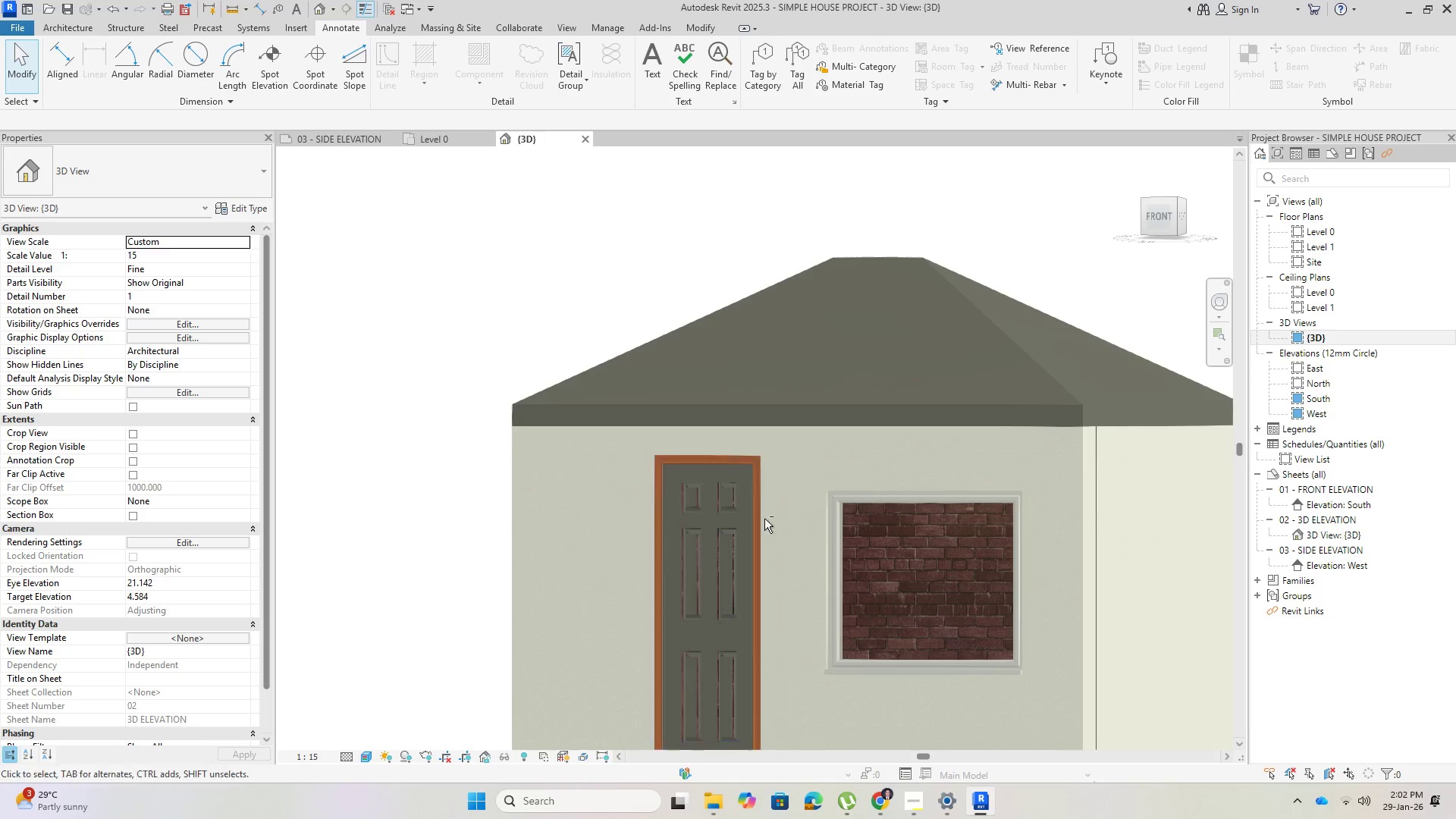 
hold_key(key=ShiftLeft, duration=2.27)
 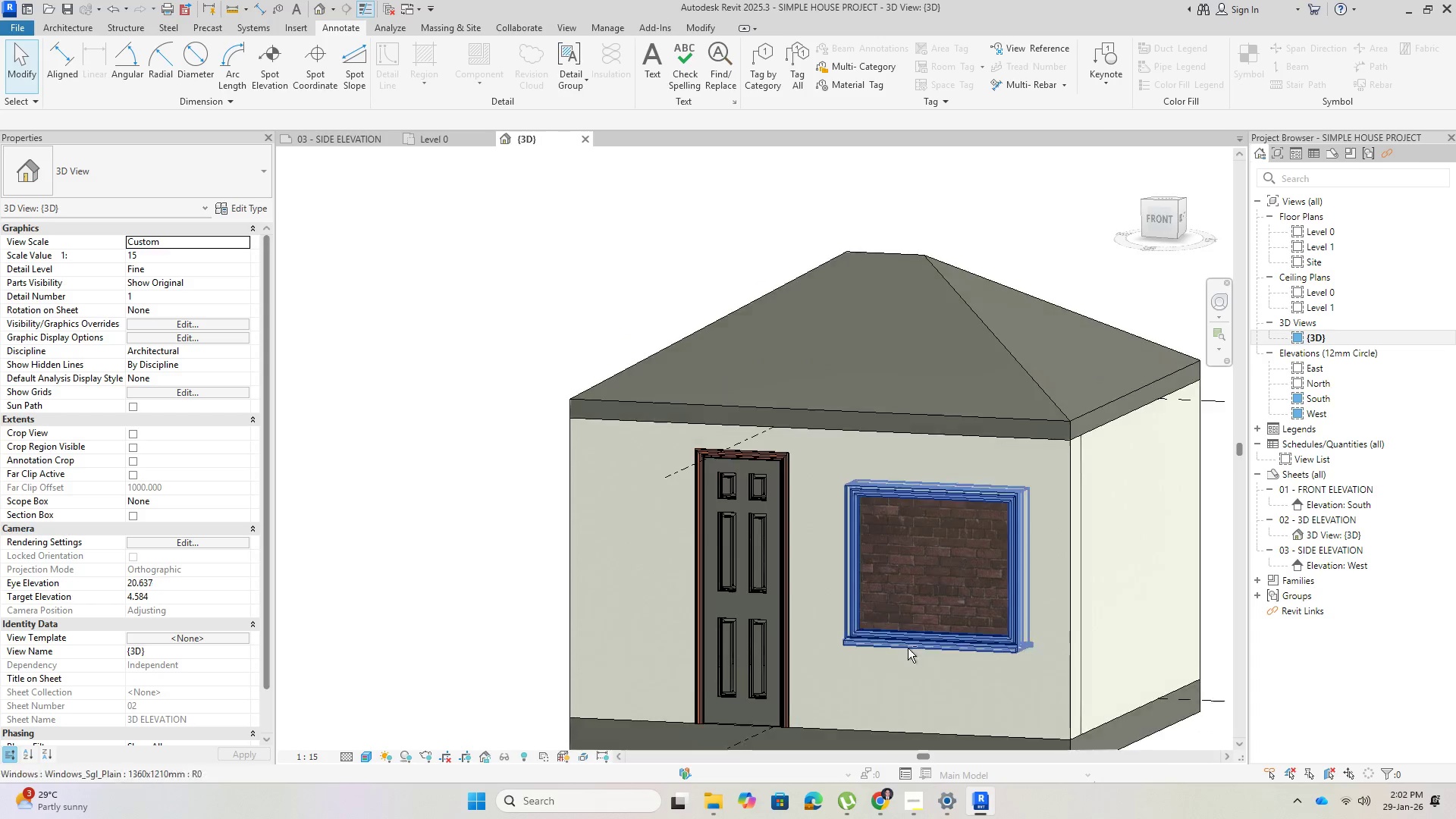 
hold_key(key=ShiftLeft, duration=0.61)
 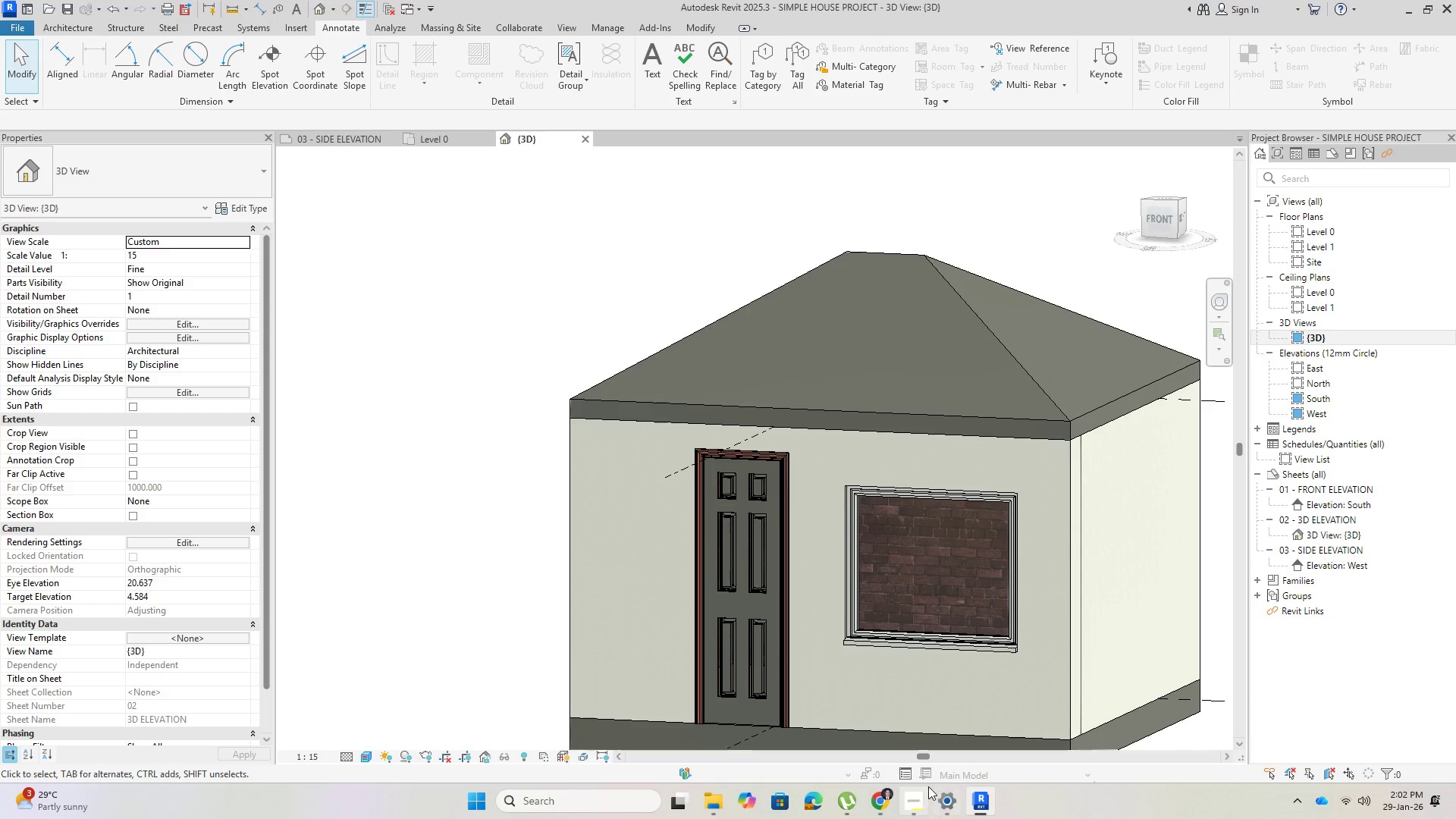 